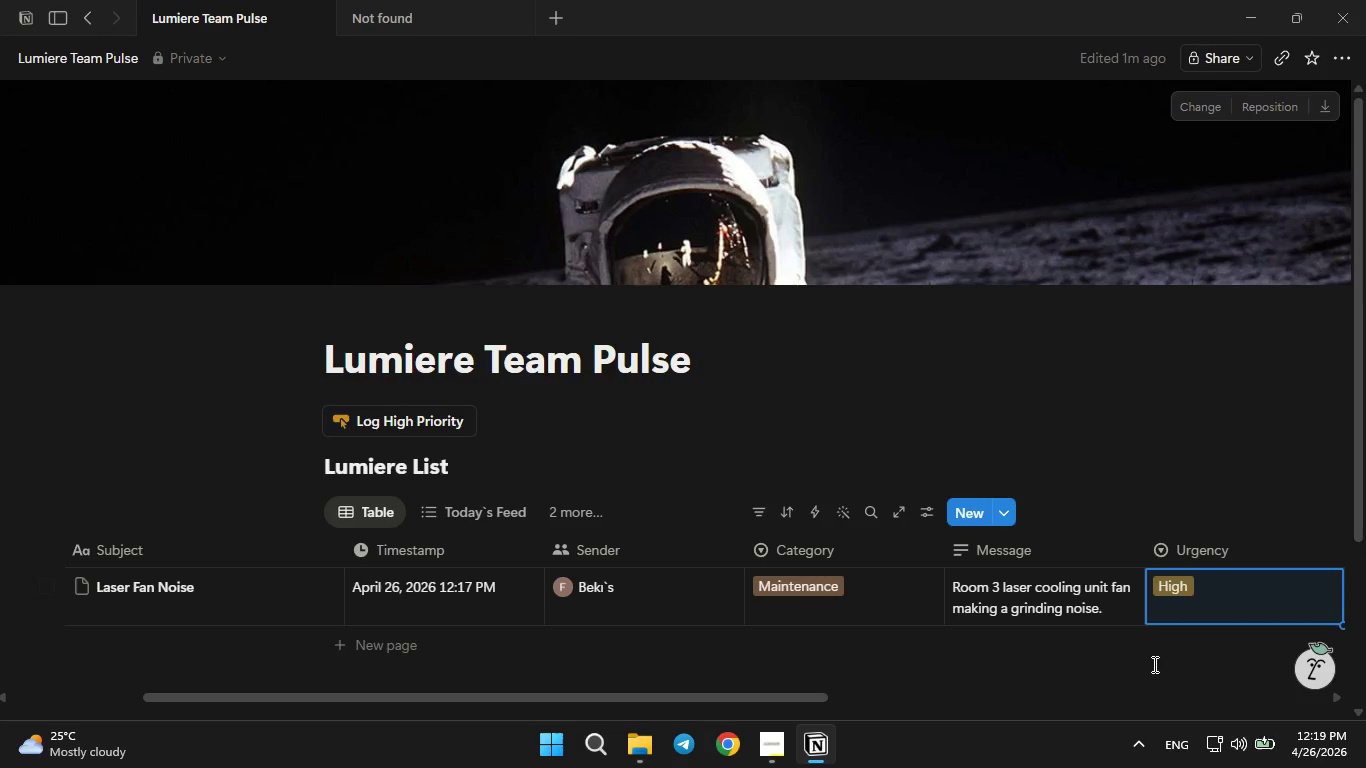 
left_click([1152, 664])
 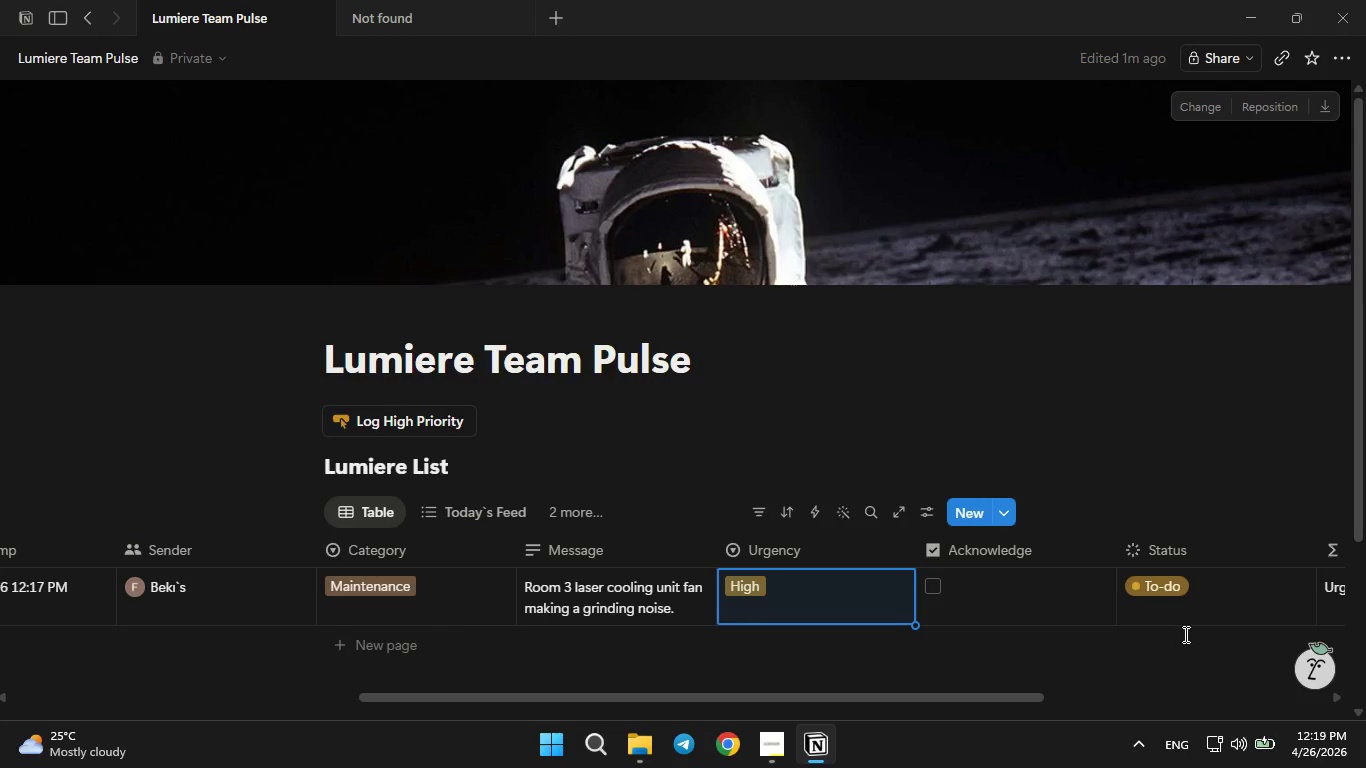 
left_click([1153, 590])
 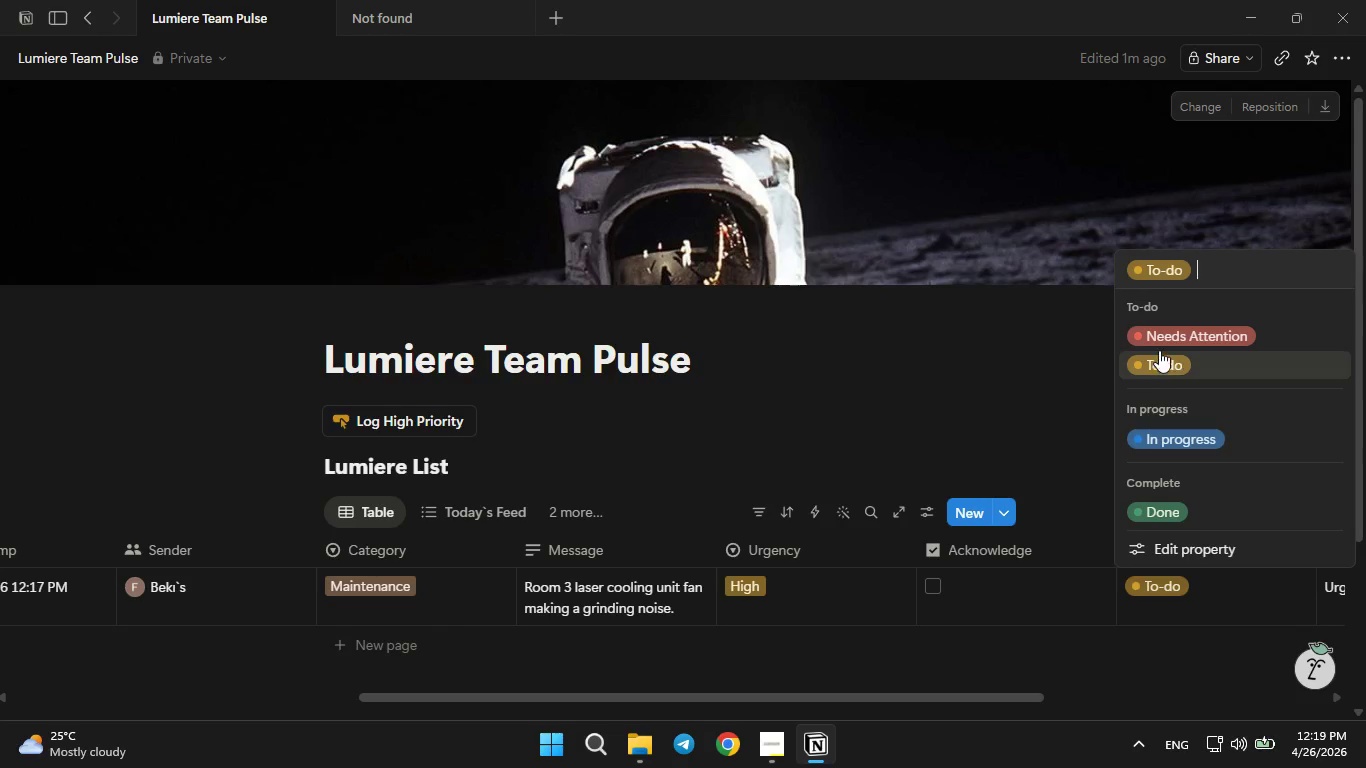 
left_click([1157, 336])
 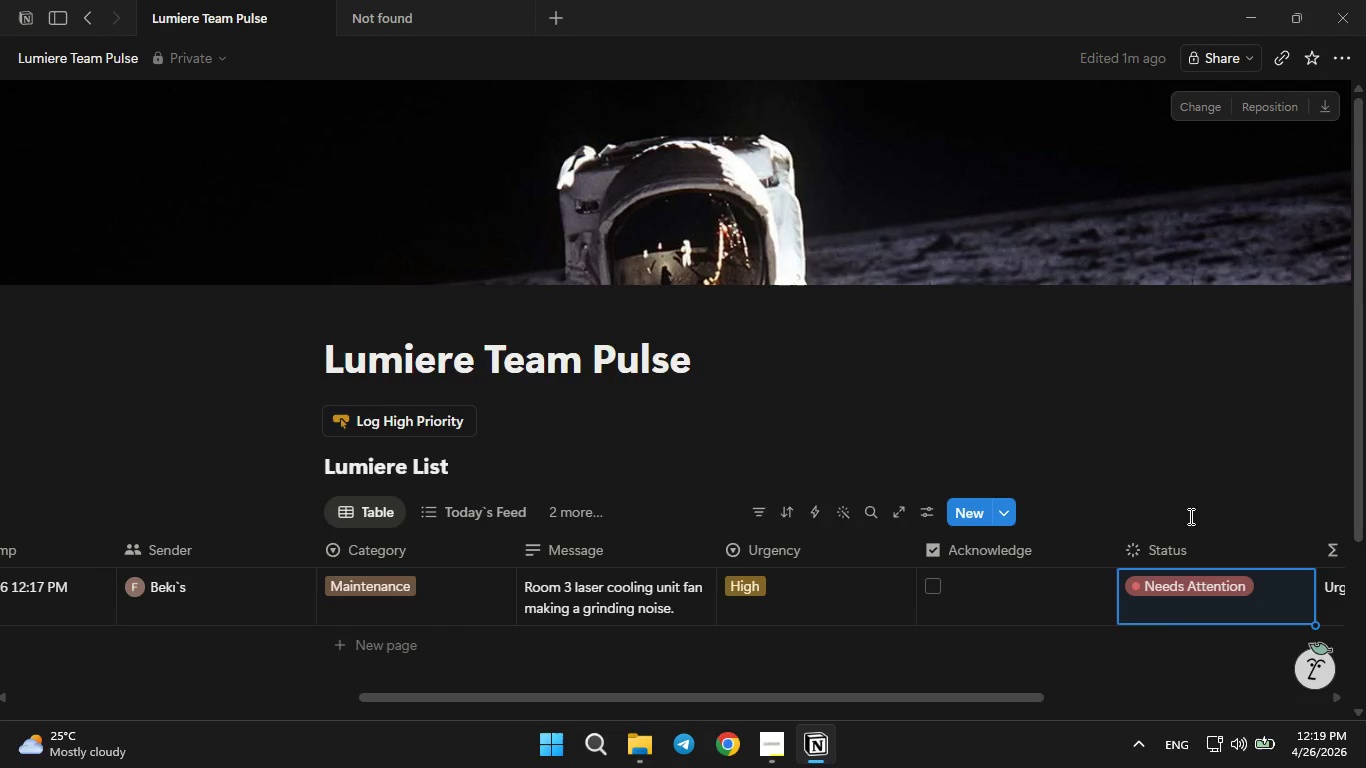 
mouse_move([1181, 618])
 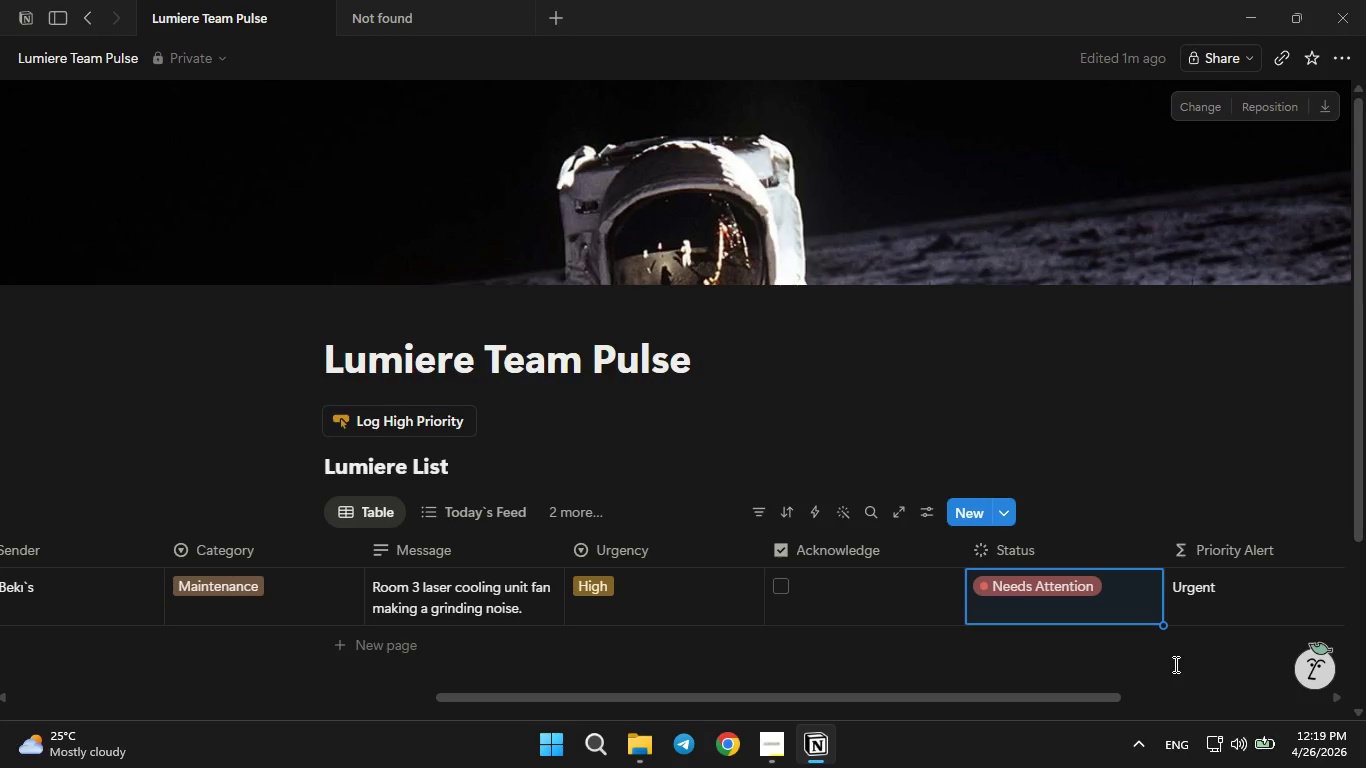 
wait(8.48)
 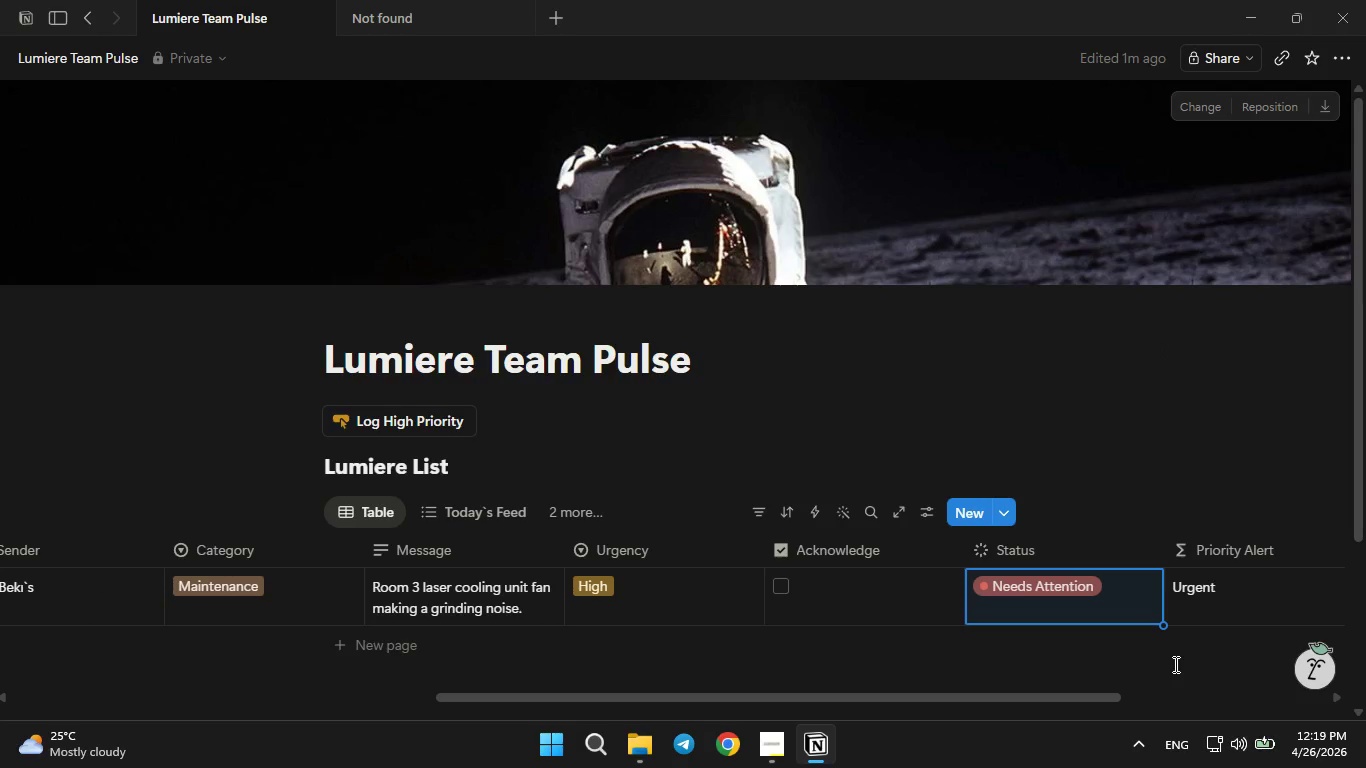 
left_click([350, 632])
 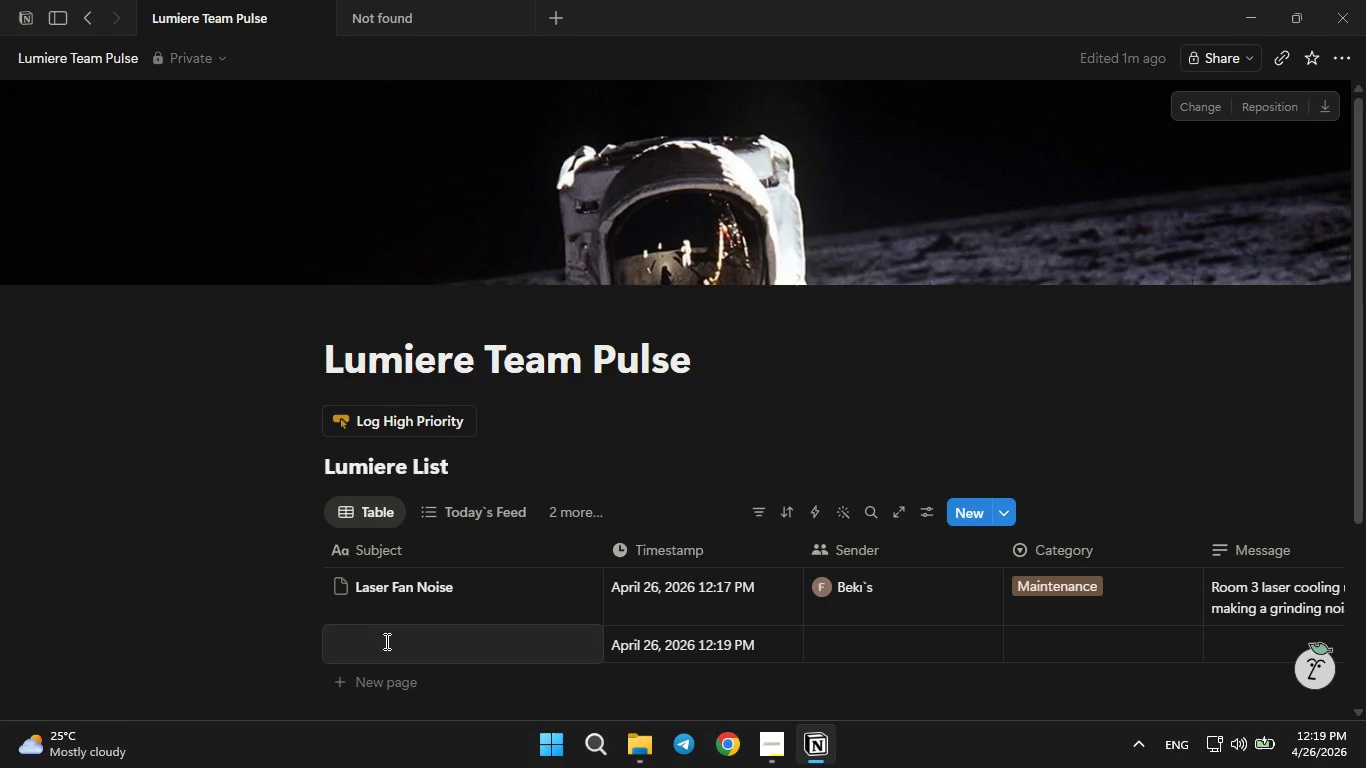 
type(Mrs. Gablr )
key(Backspace)
key(Backspace)
 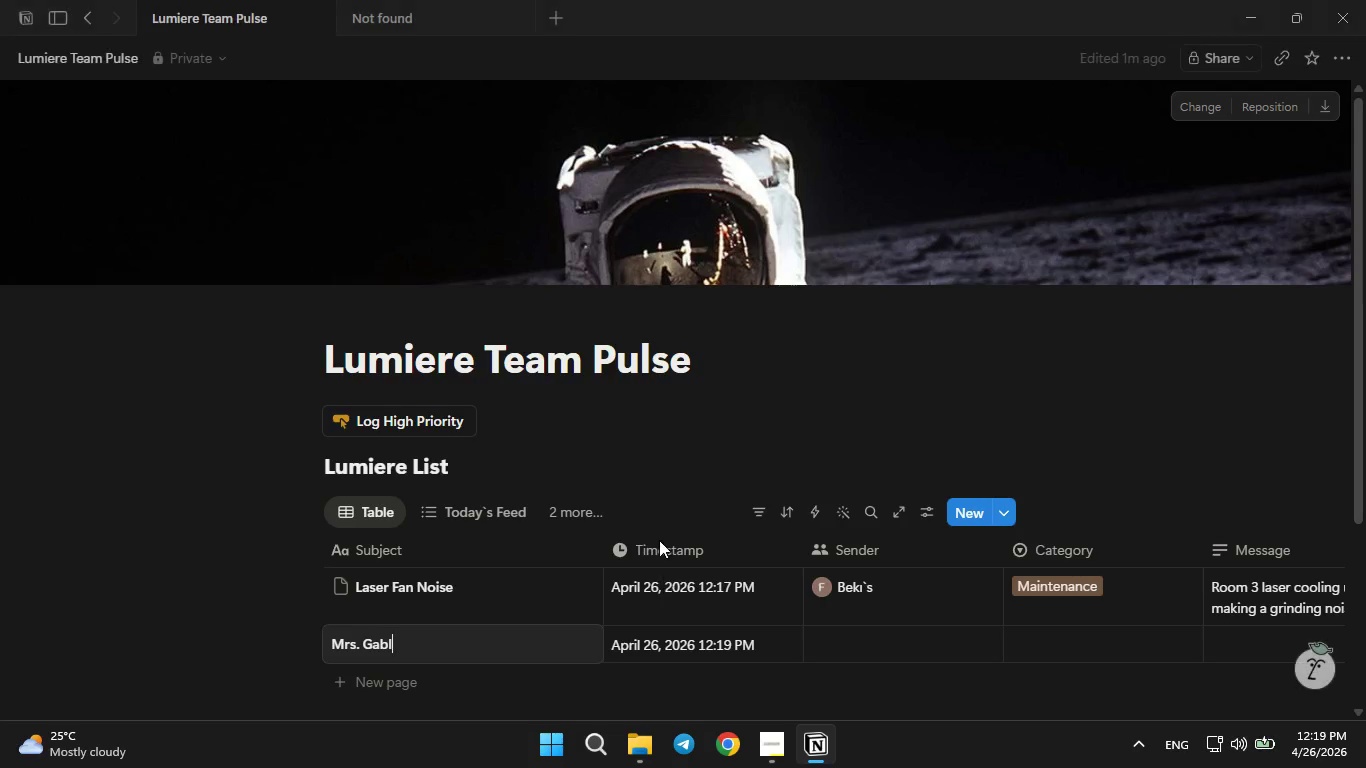 
type(e Towels)
 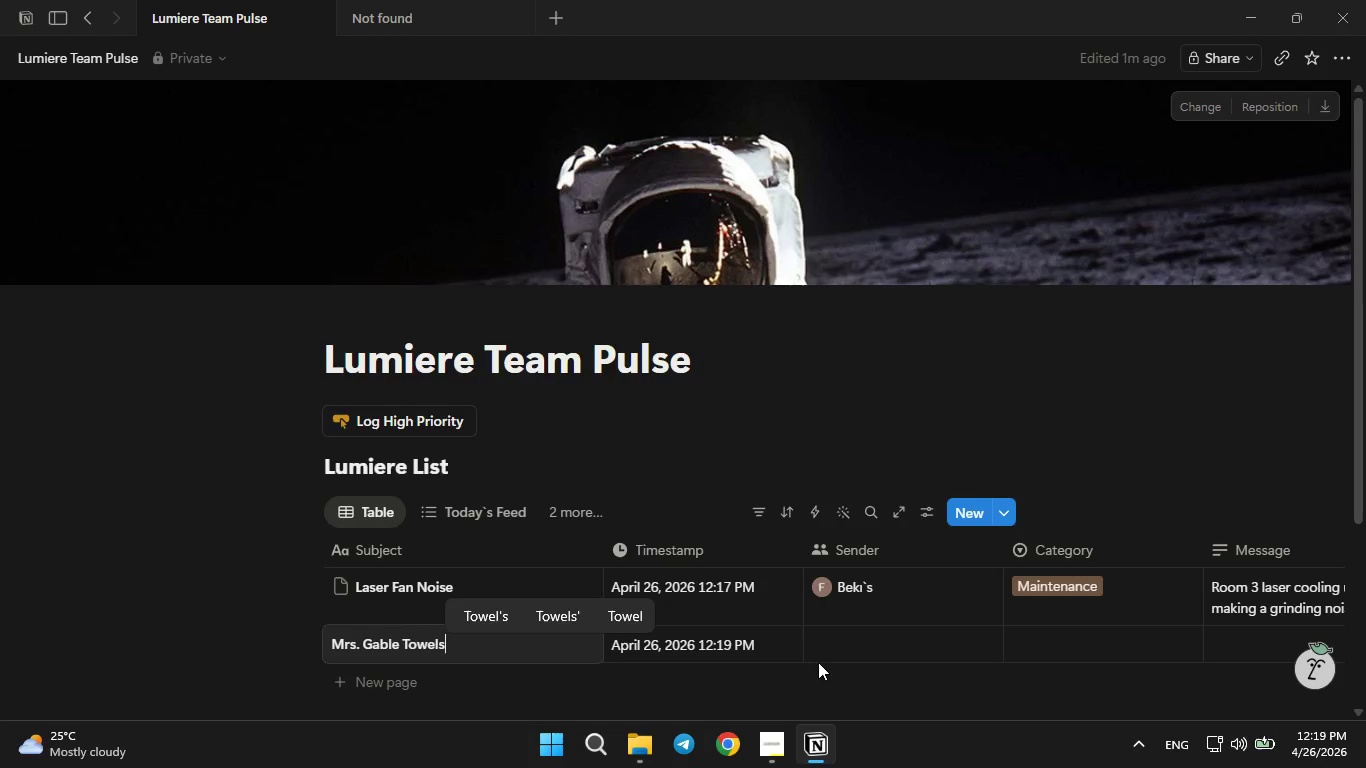 
left_click([826, 653])
 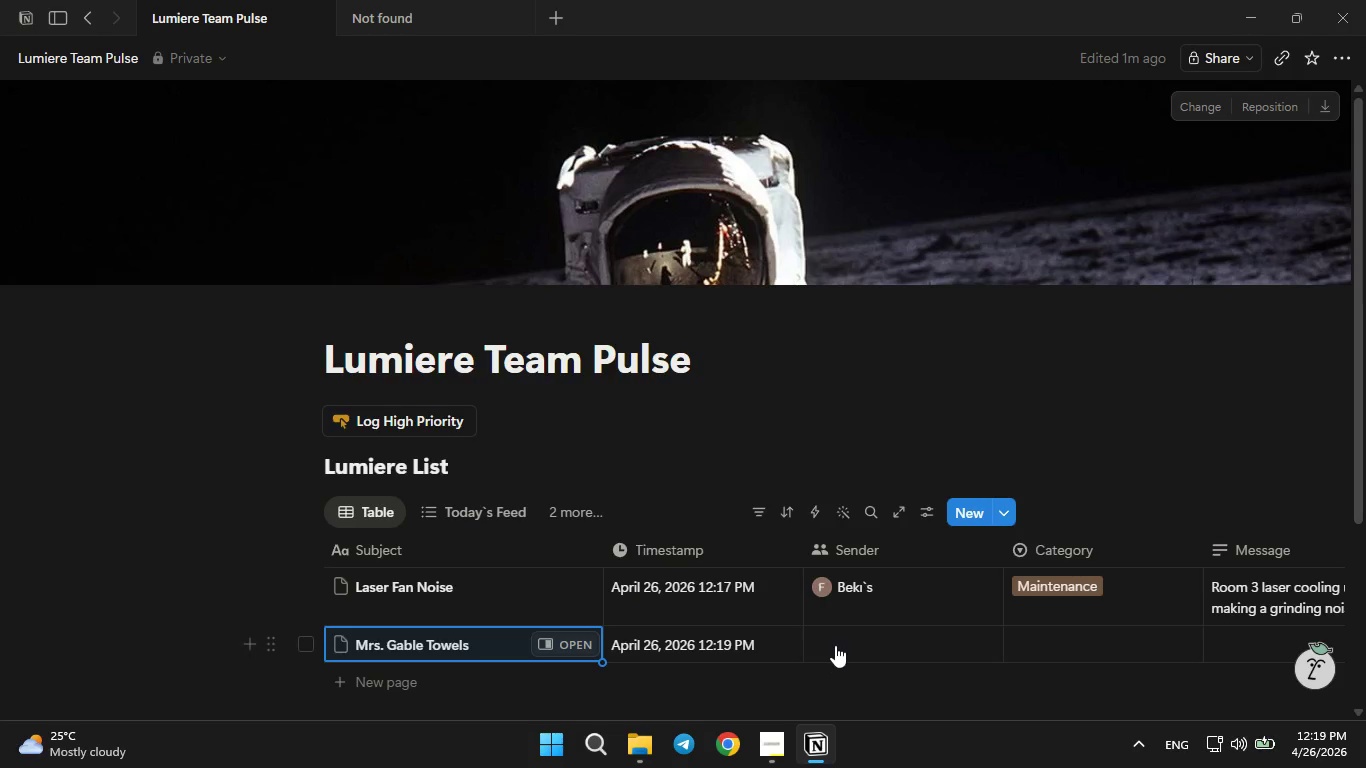 
left_click([835, 645])
 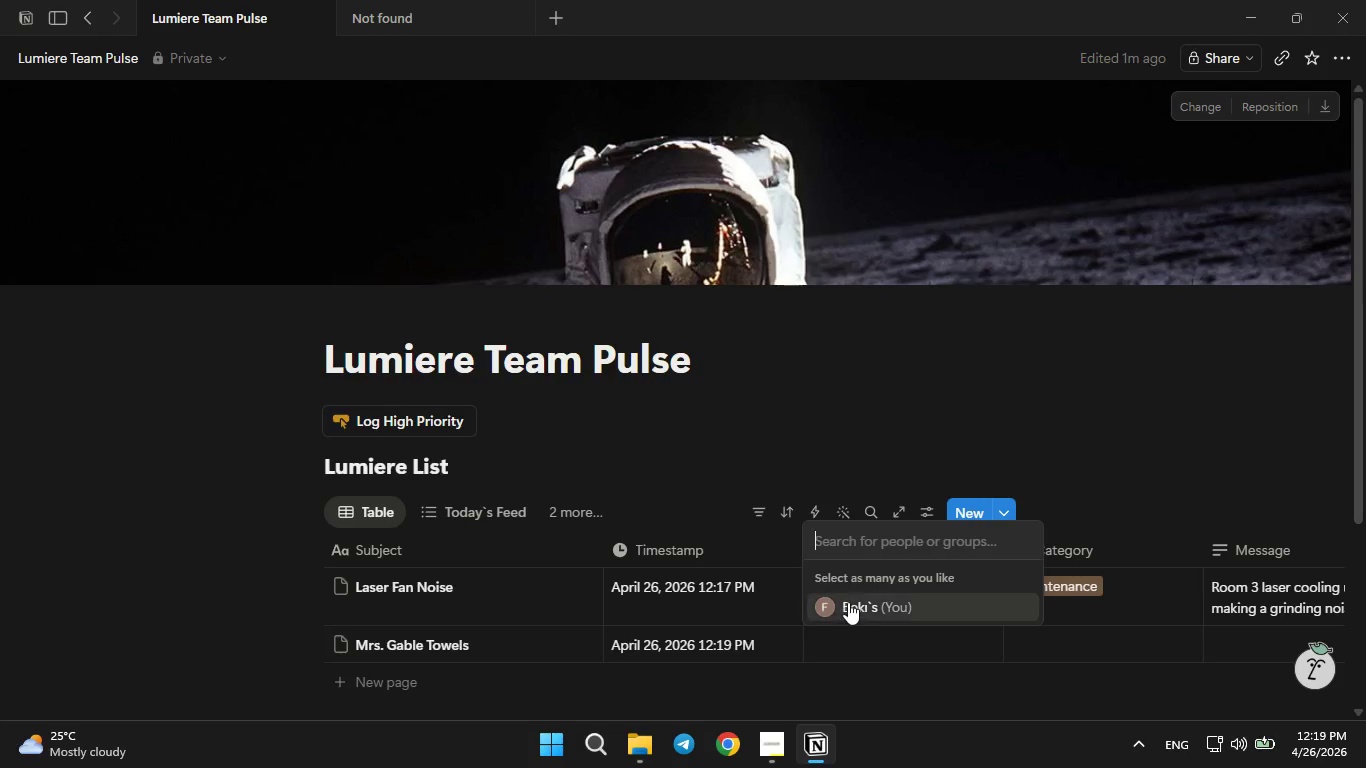 
left_click([849, 597])
 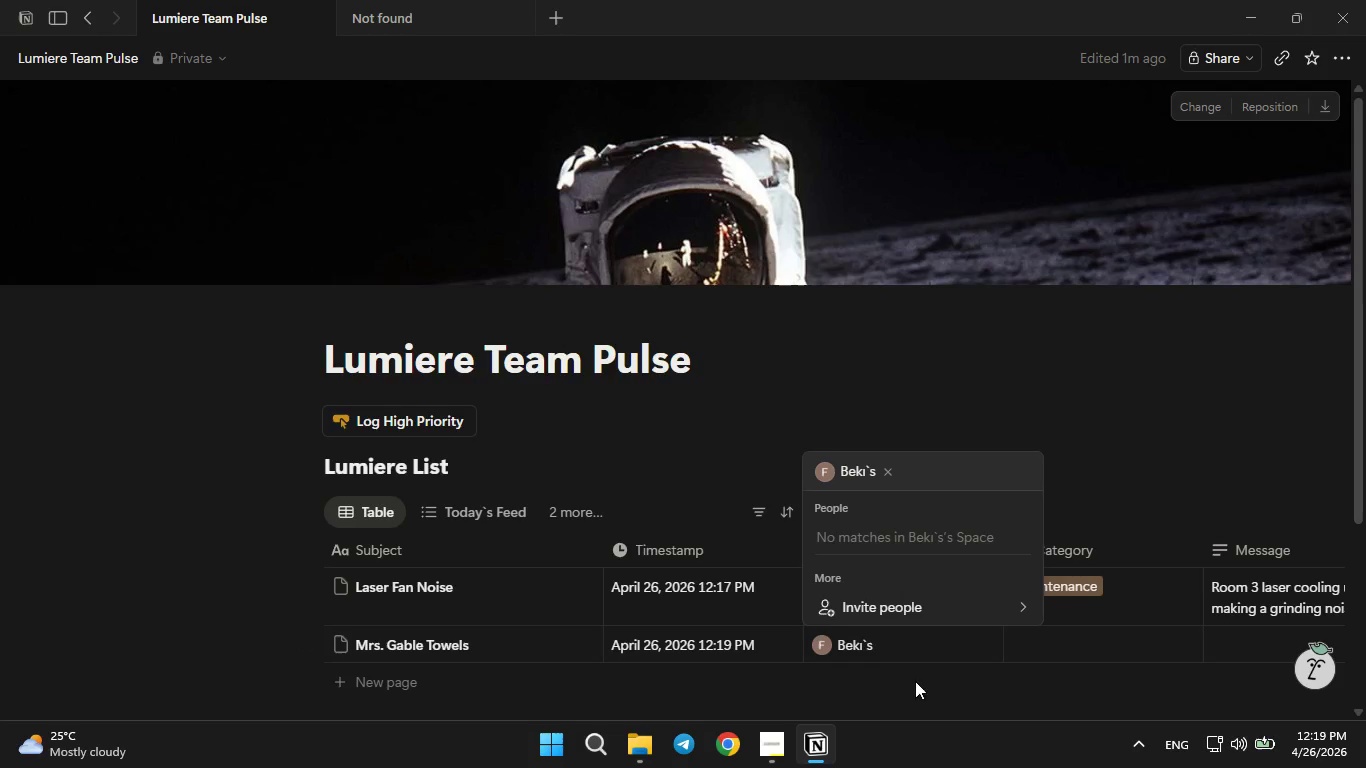 
left_click([983, 680])
 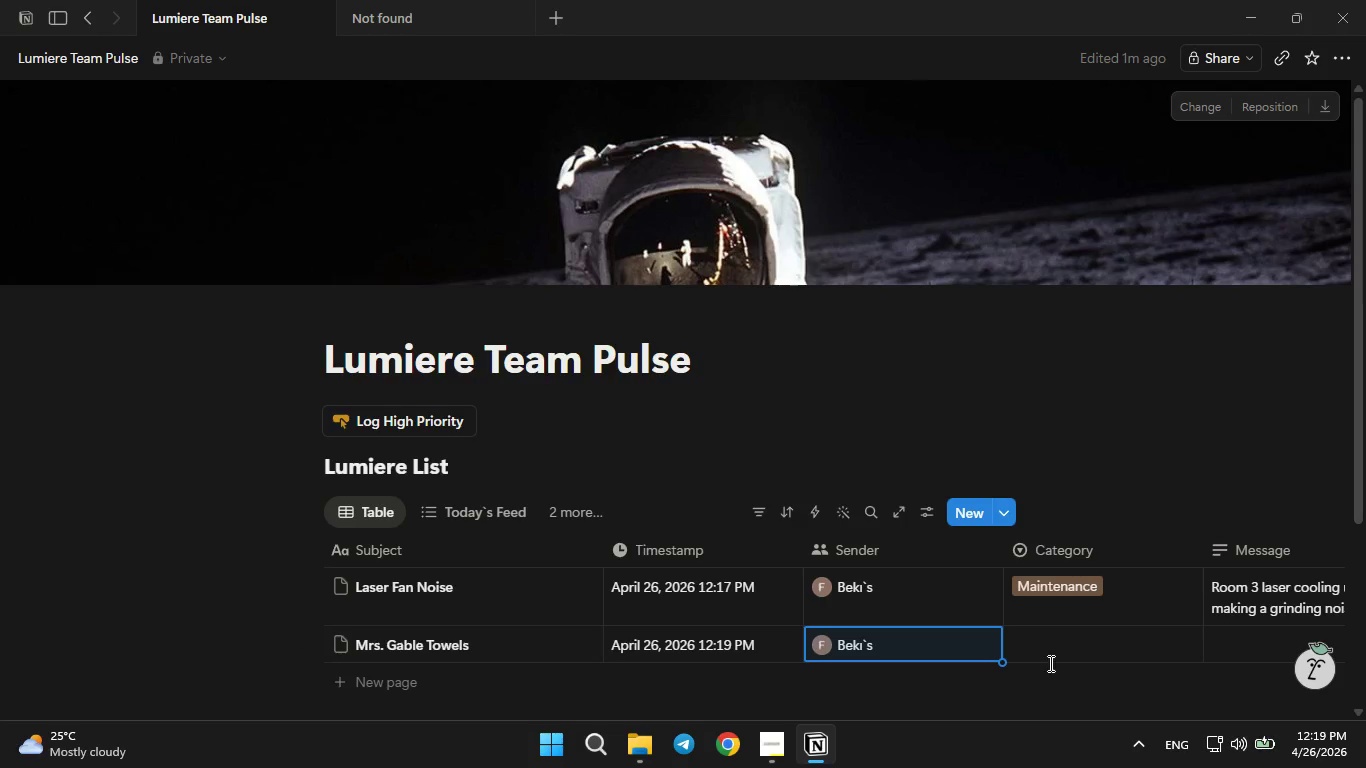 
left_click([1049, 663])
 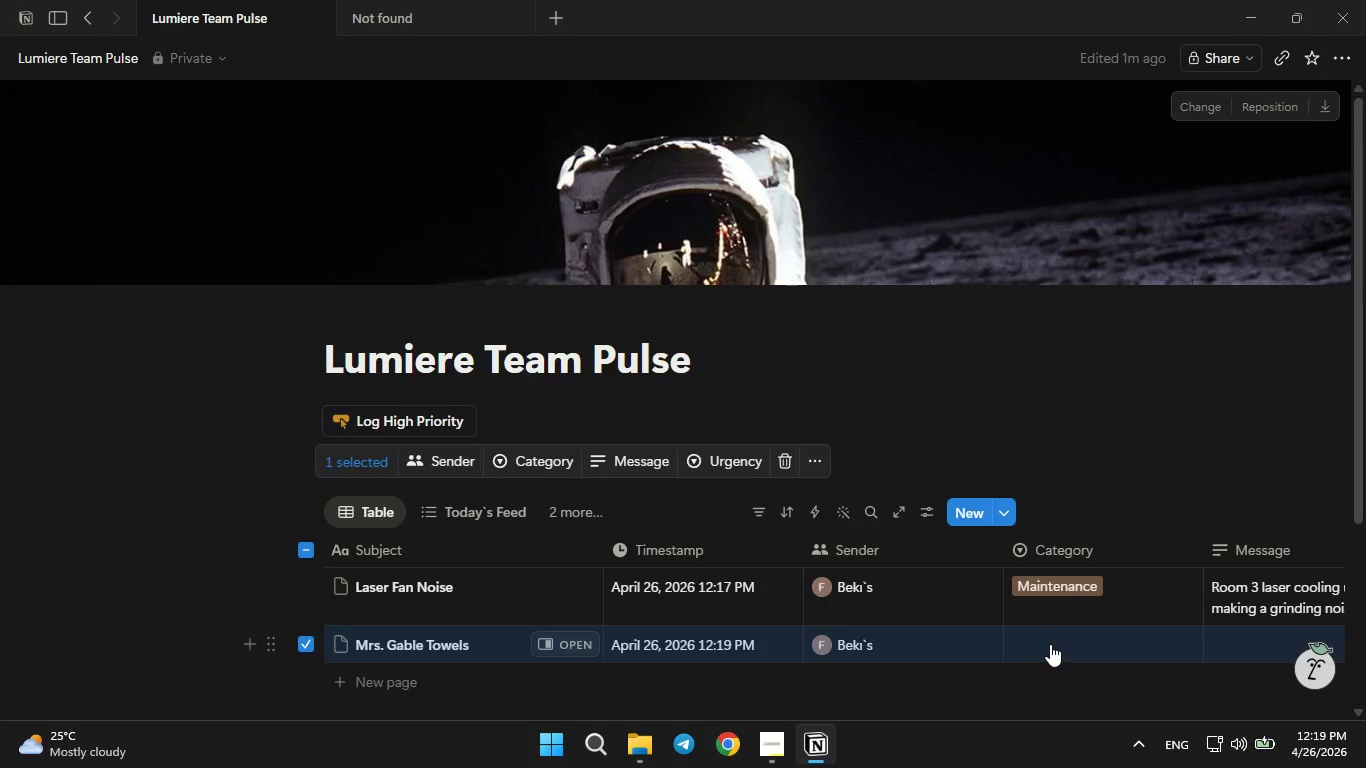 
left_click([1050, 644])
 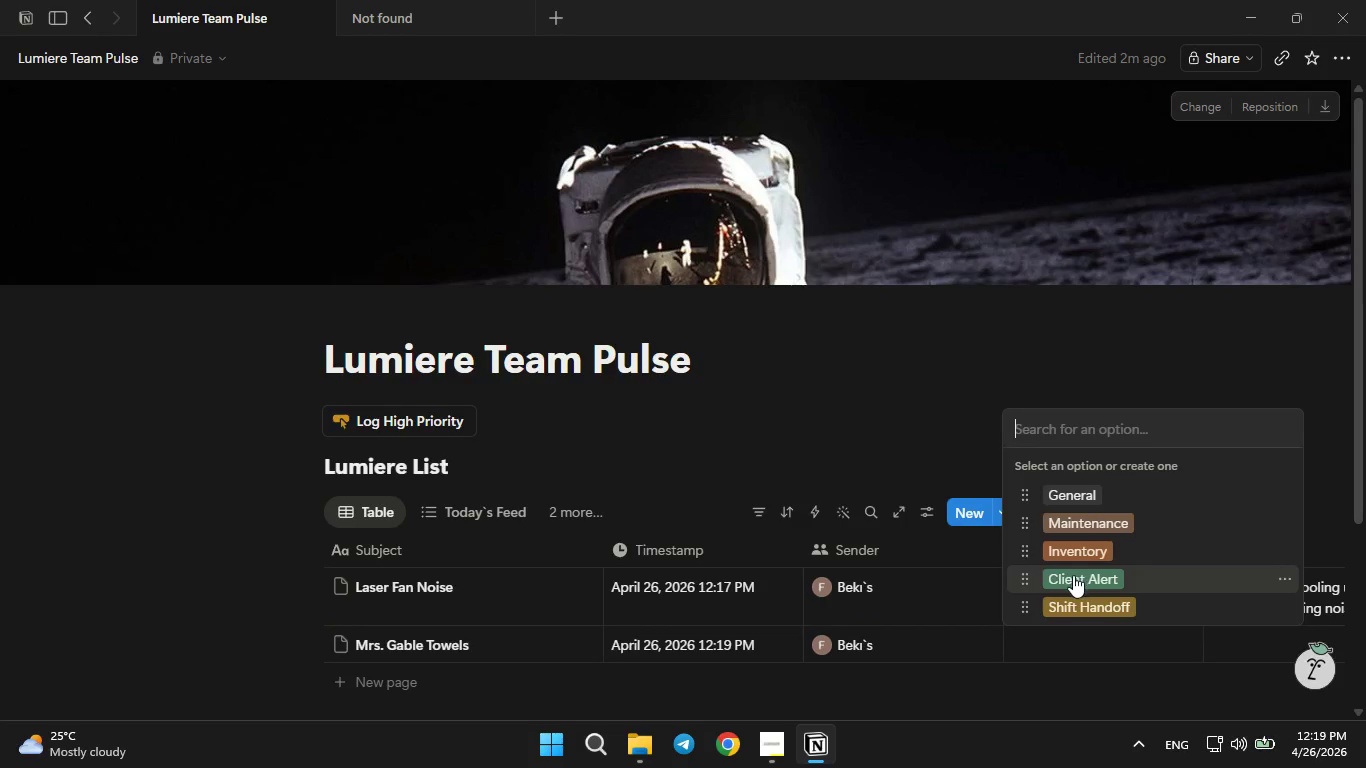 
left_click([1073, 575])
 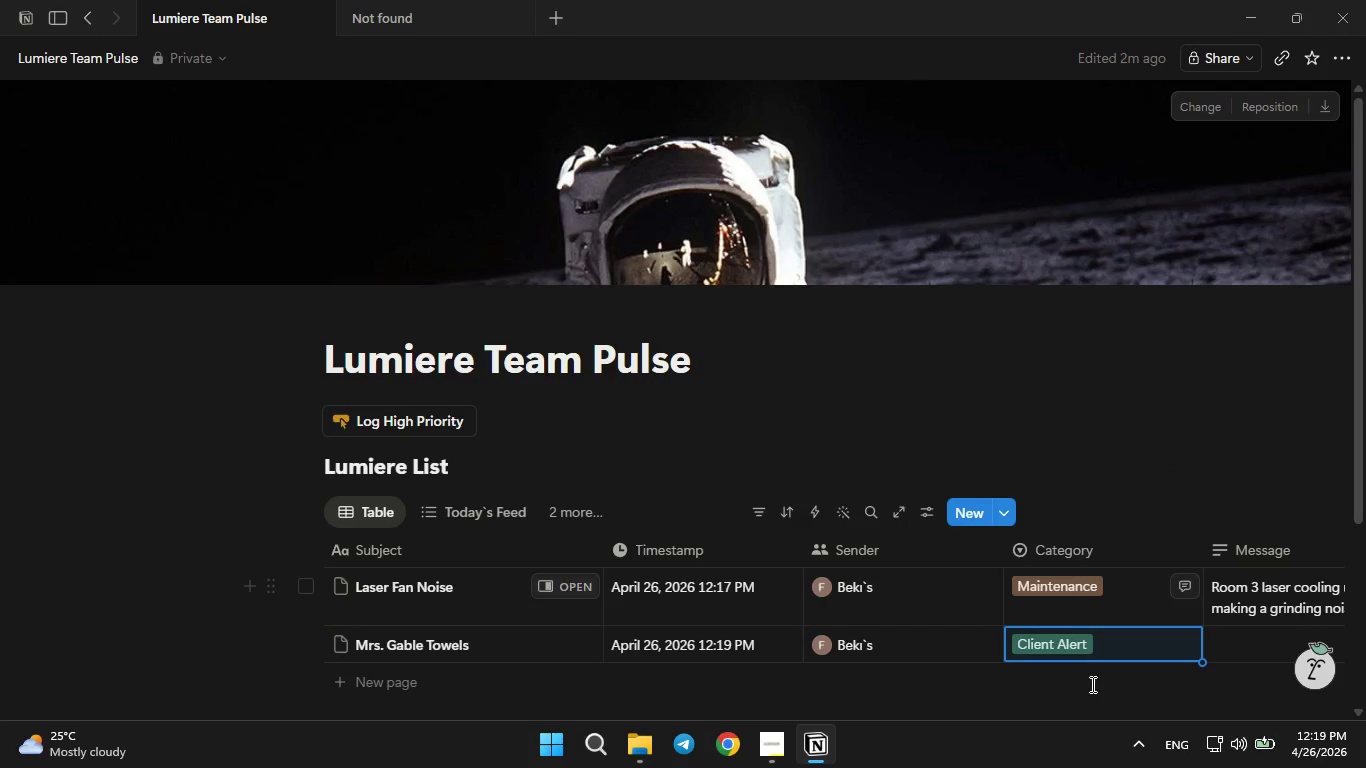 
left_click([1091, 684])
 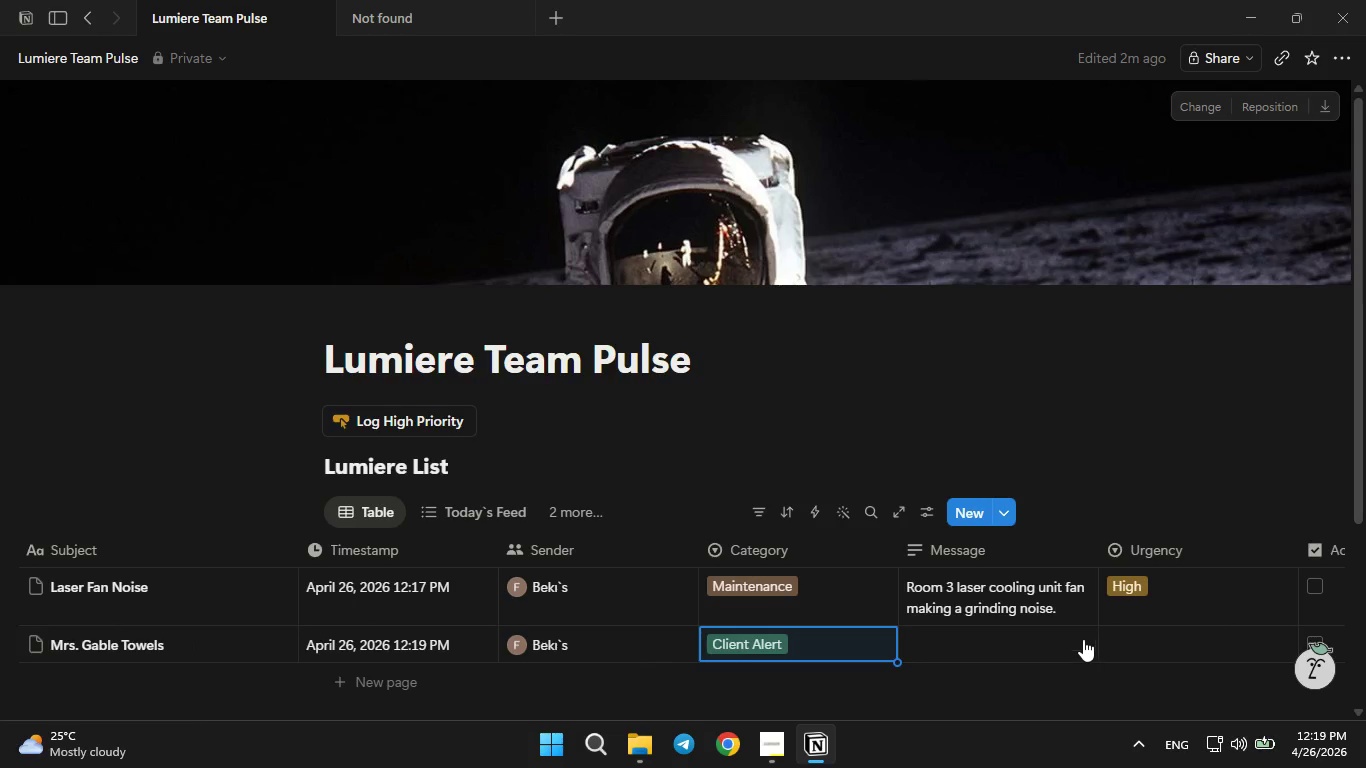 
left_click([1007, 644])
 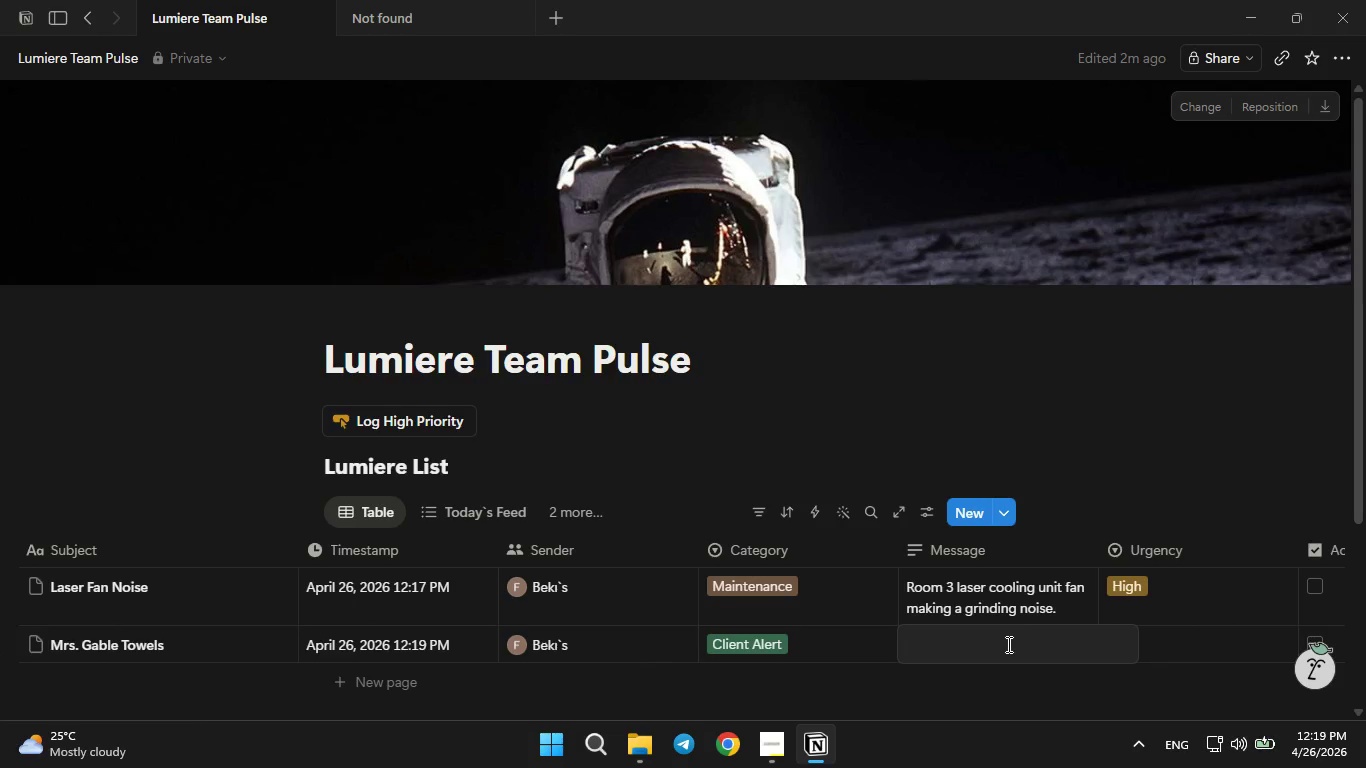 
key(Tab)
 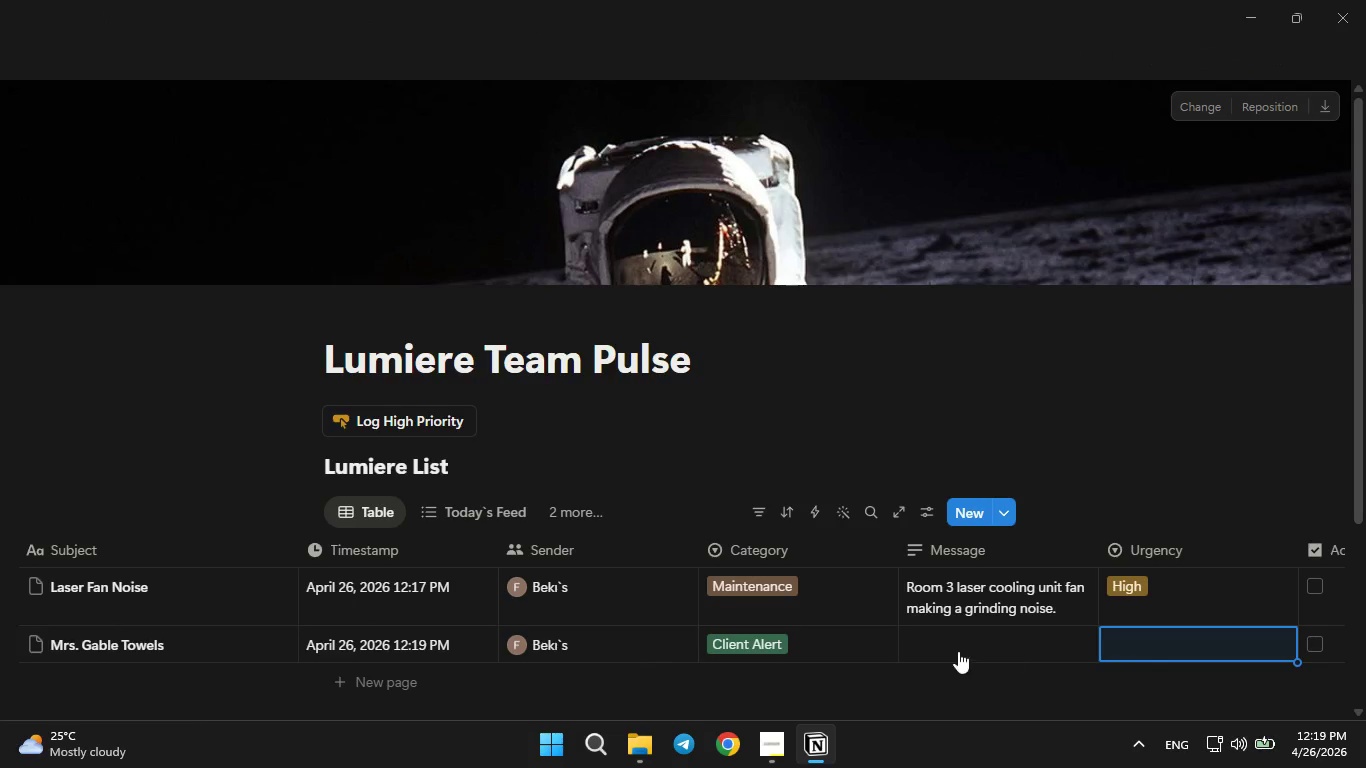 
left_click([945, 655])
 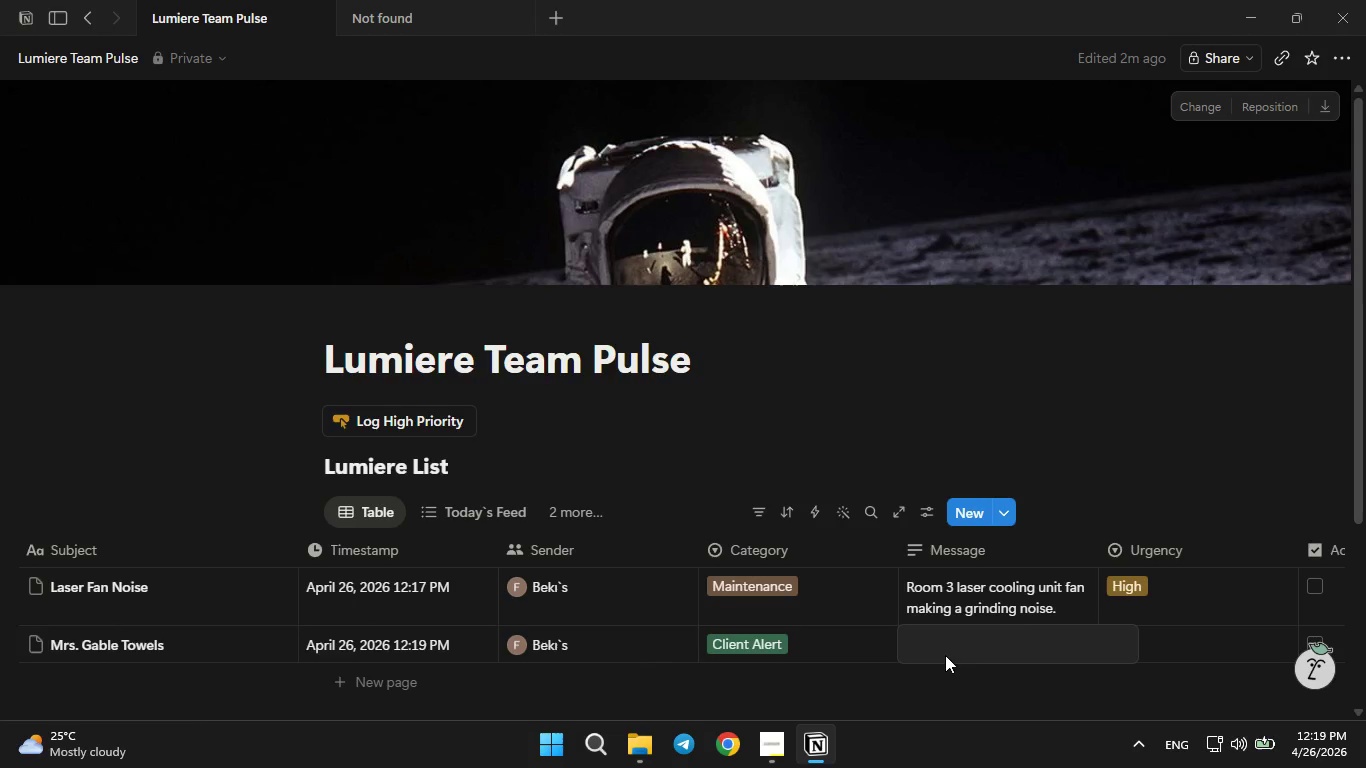 
type(Miss Gable ())
 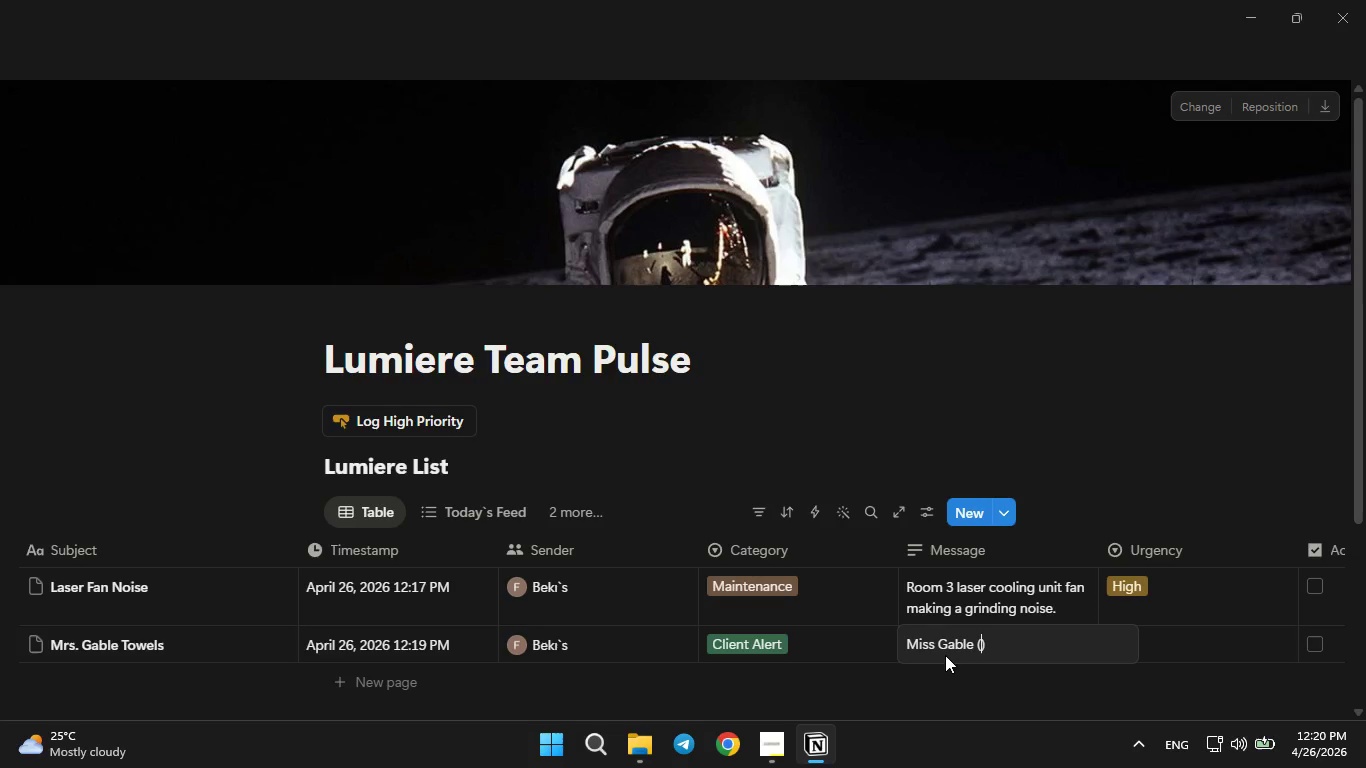 
 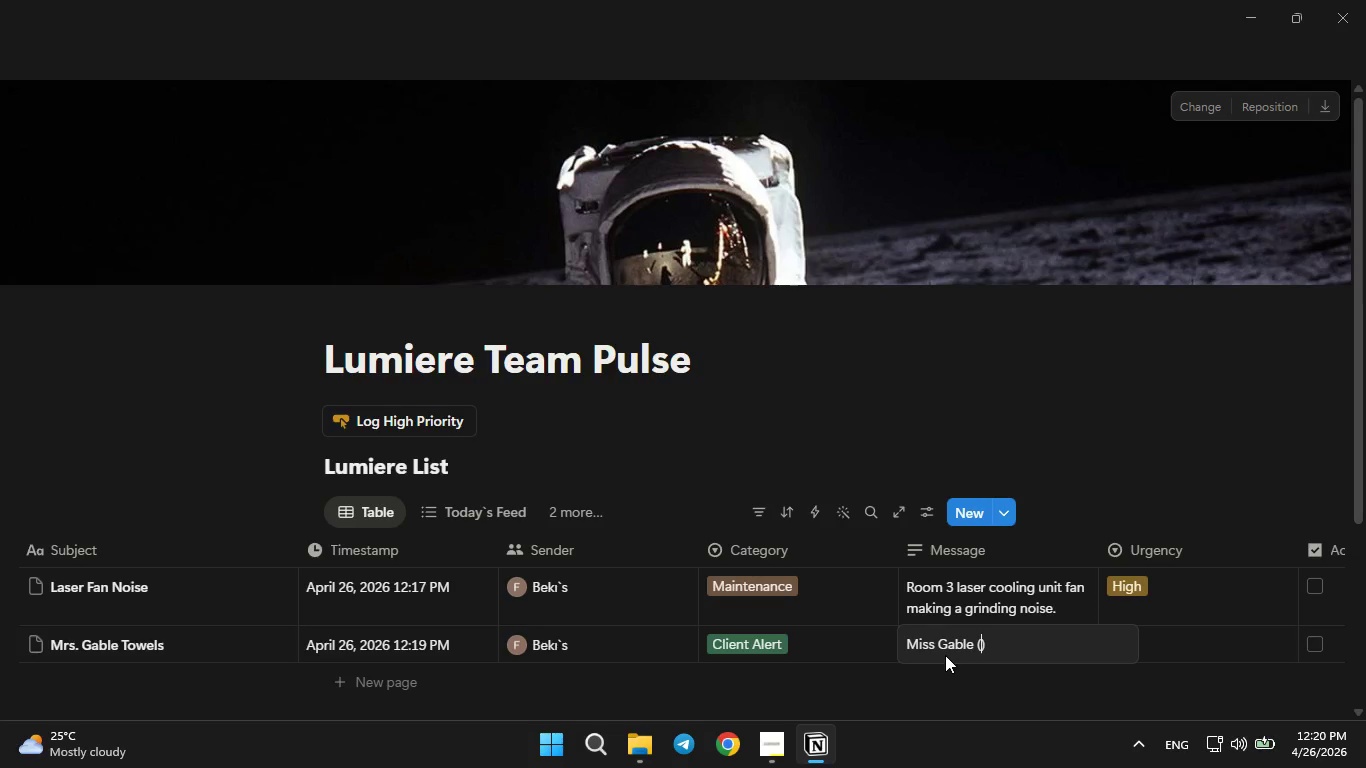 
key(ArrowLeft)
 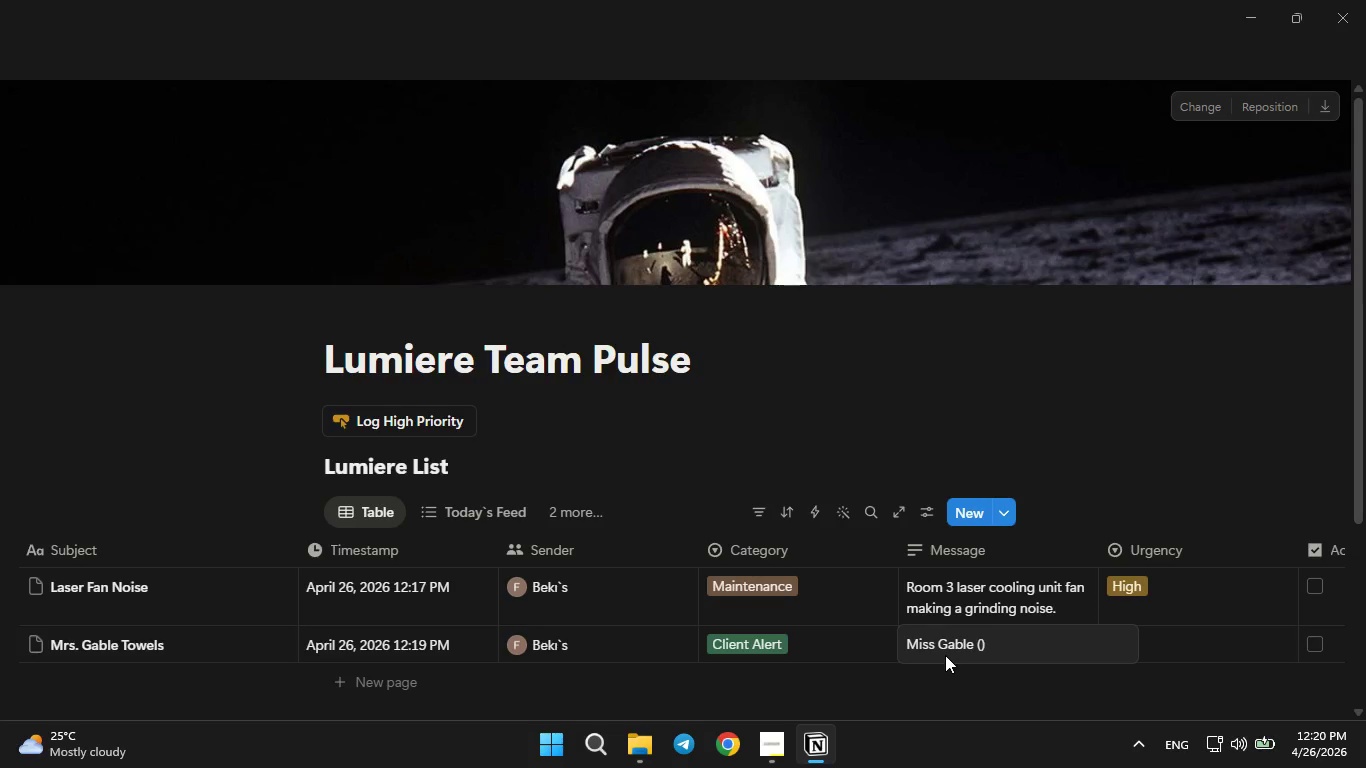 
type(2pm)
 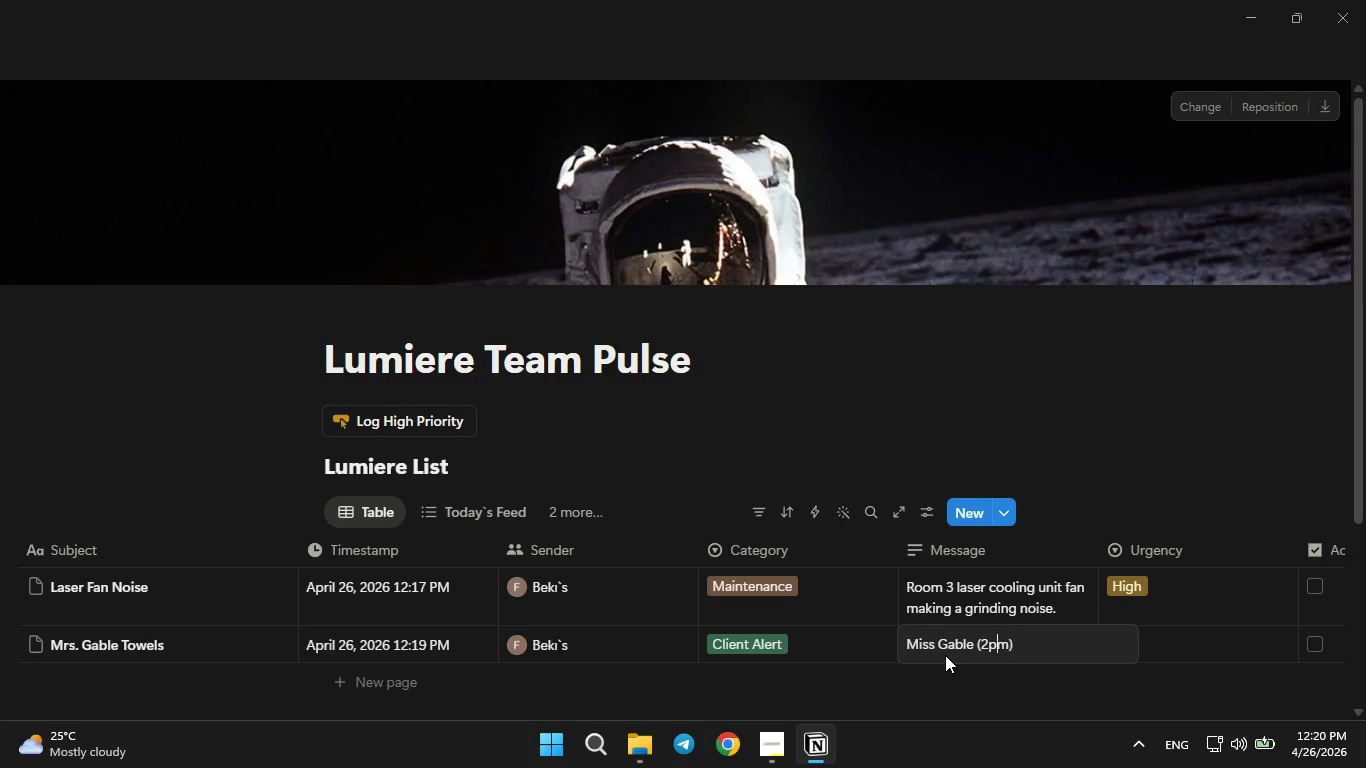 
key(ArrowLeft)
 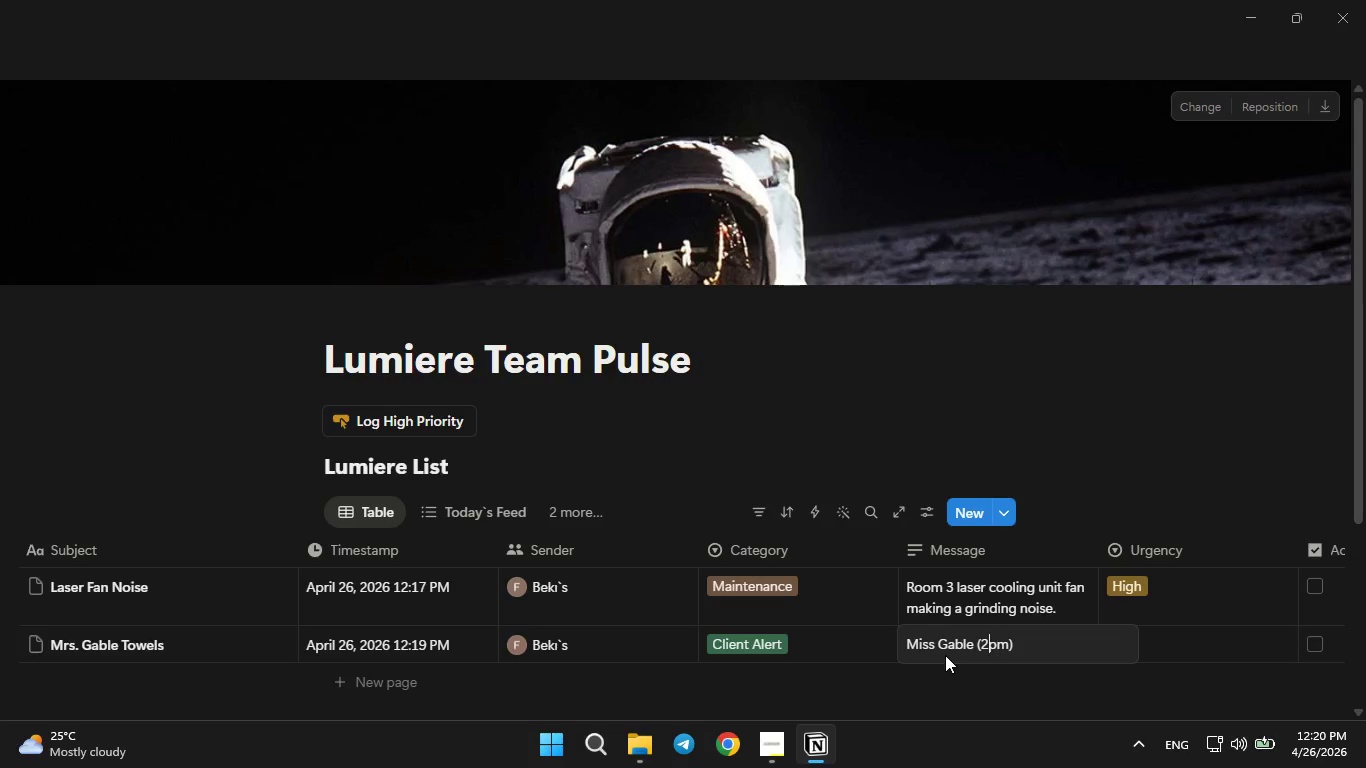 
key(ArrowLeft)
 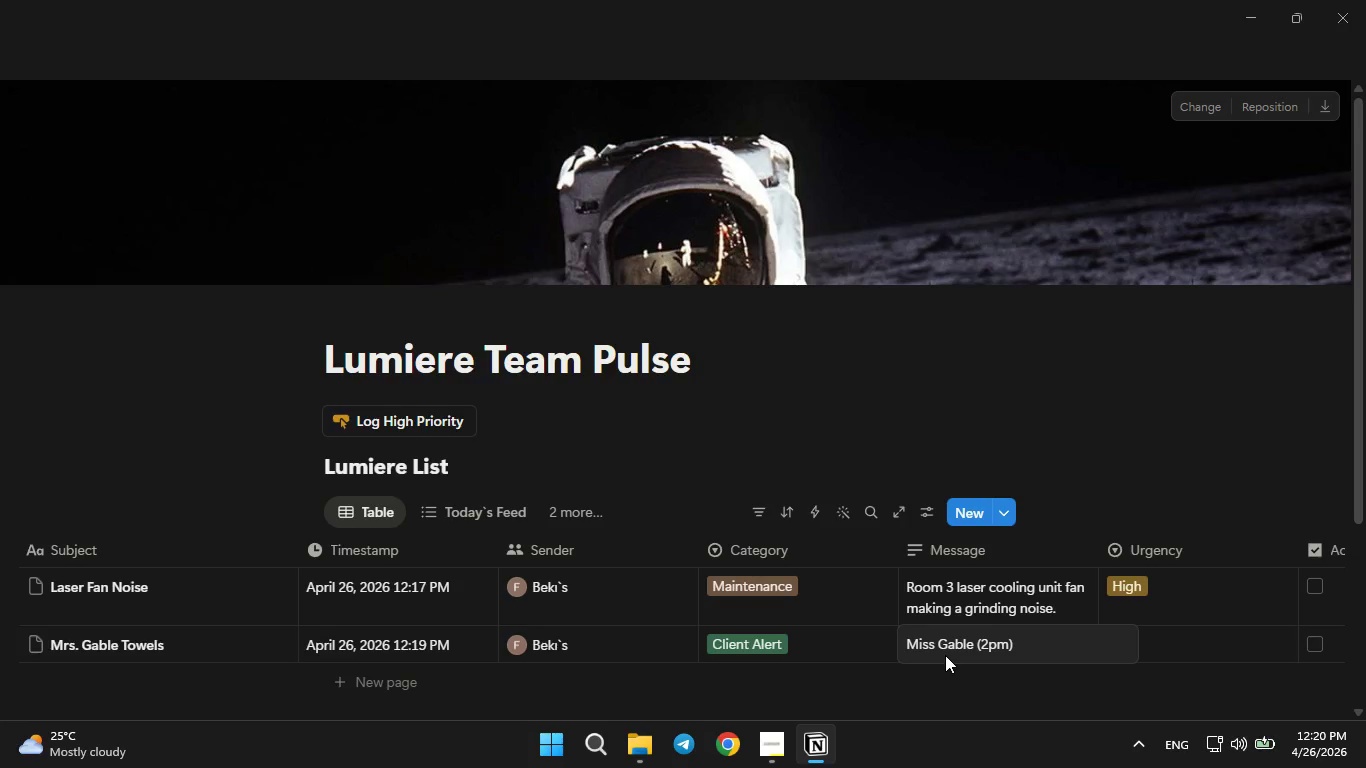 
key(Space)
 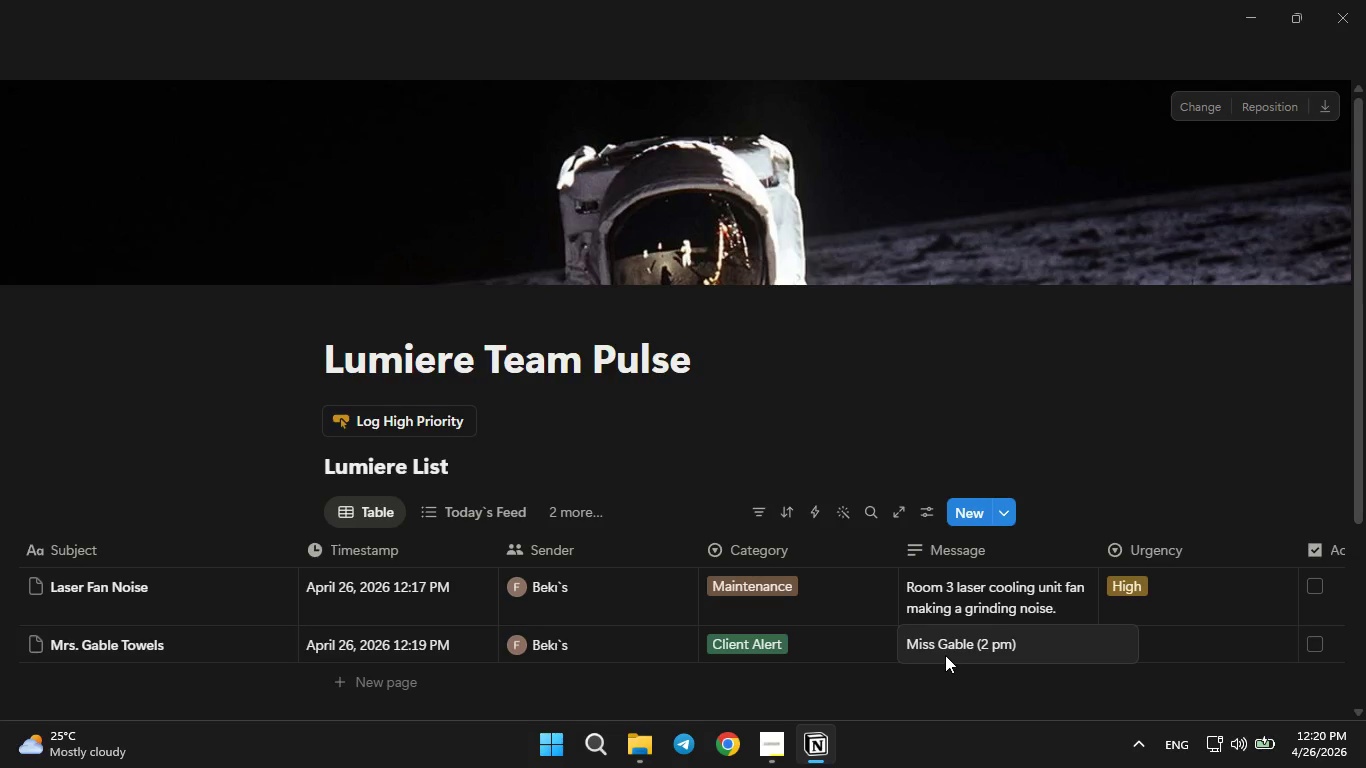 
key(CapsLock)
 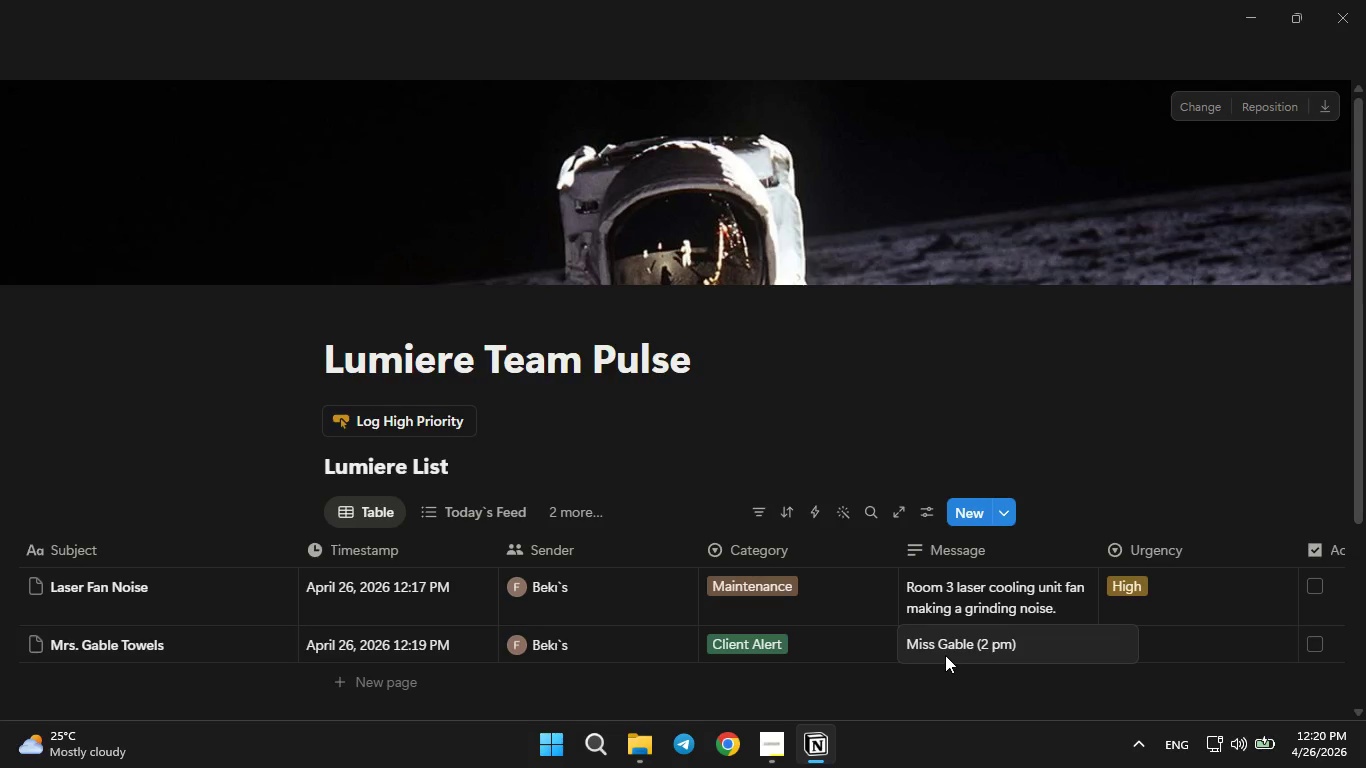 
key(ArrowRight)
 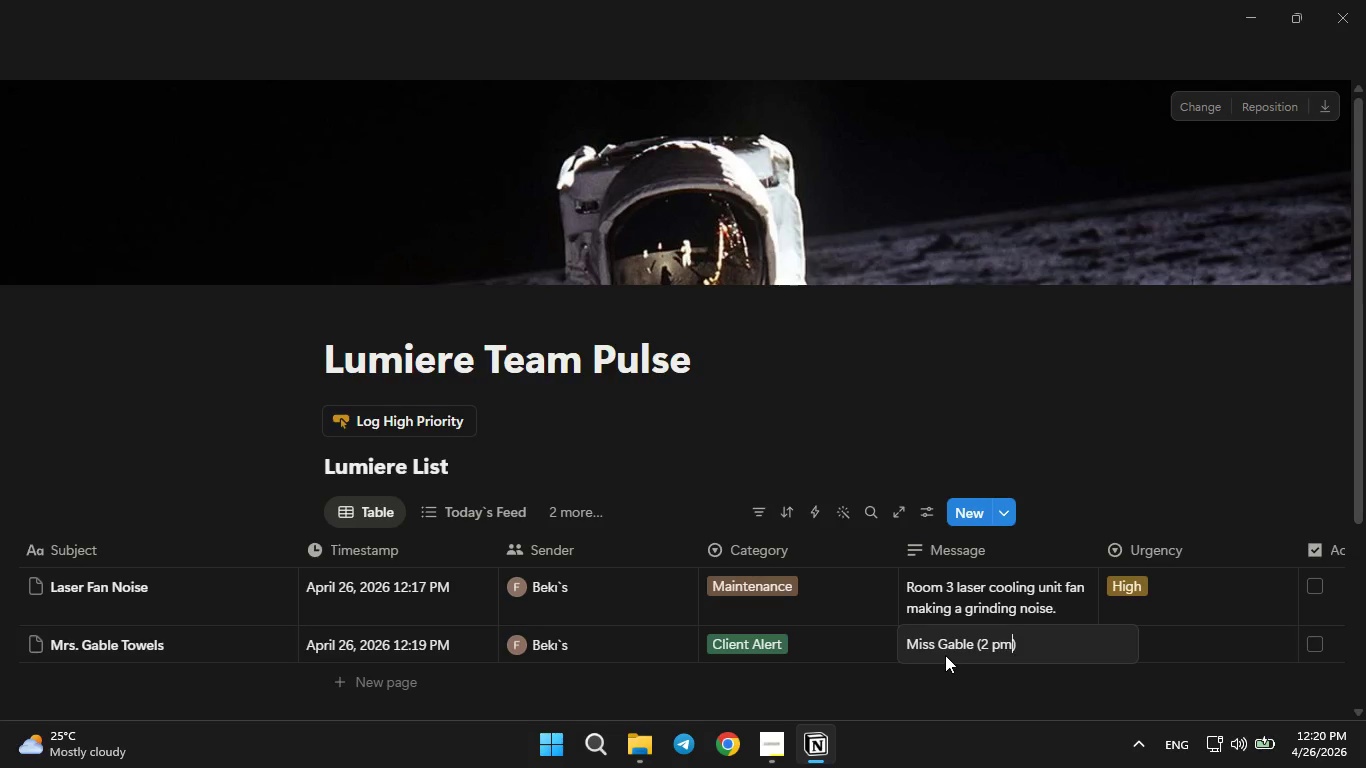 
key(ArrowRight)
 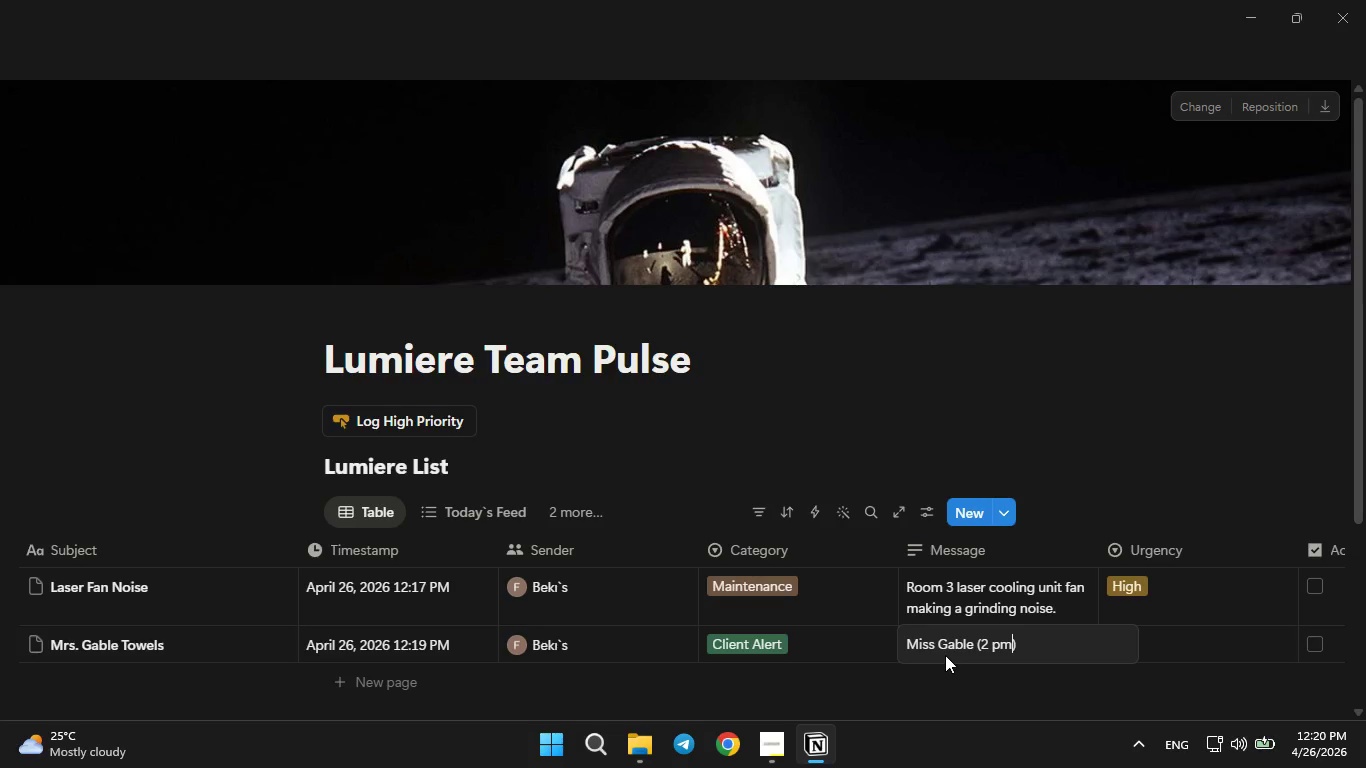 
key(Backspace)
key(Backspace)
type(PM)
 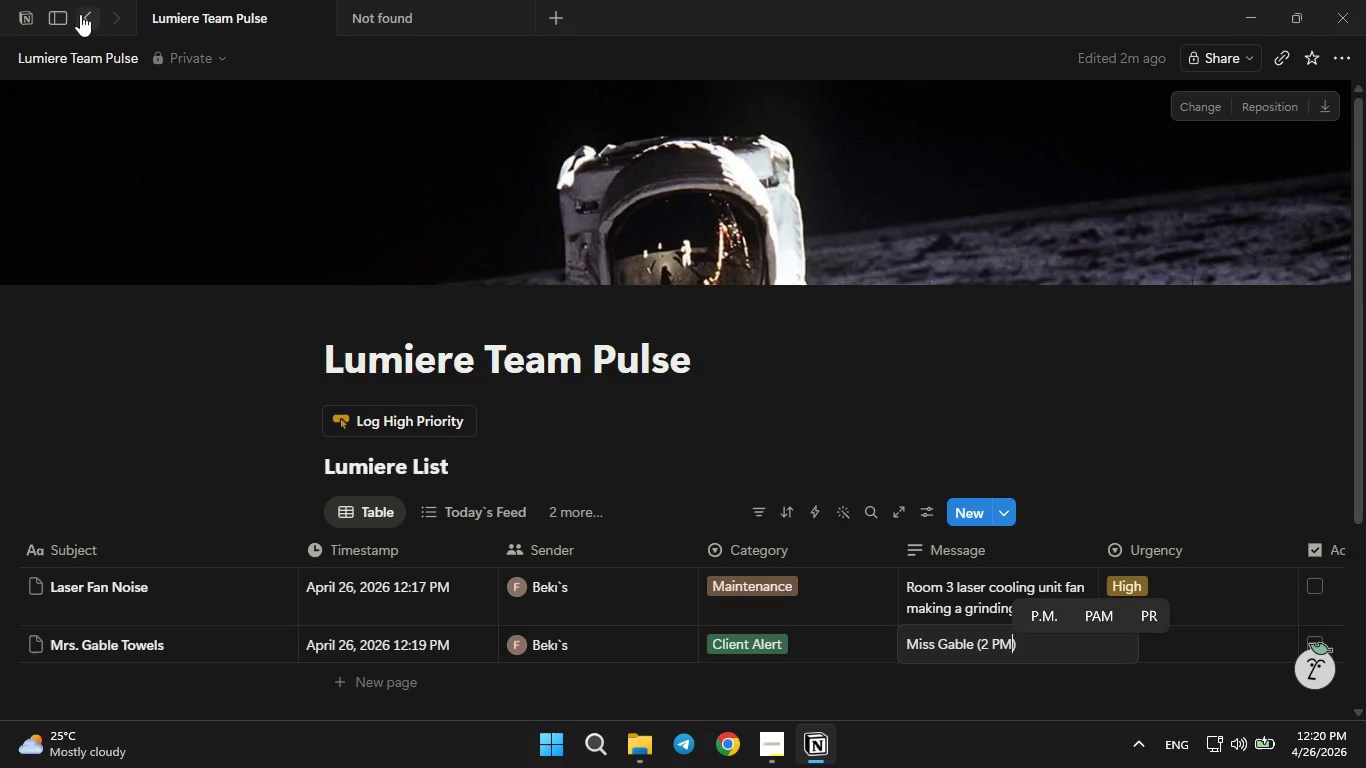 
left_click([59, 10])
 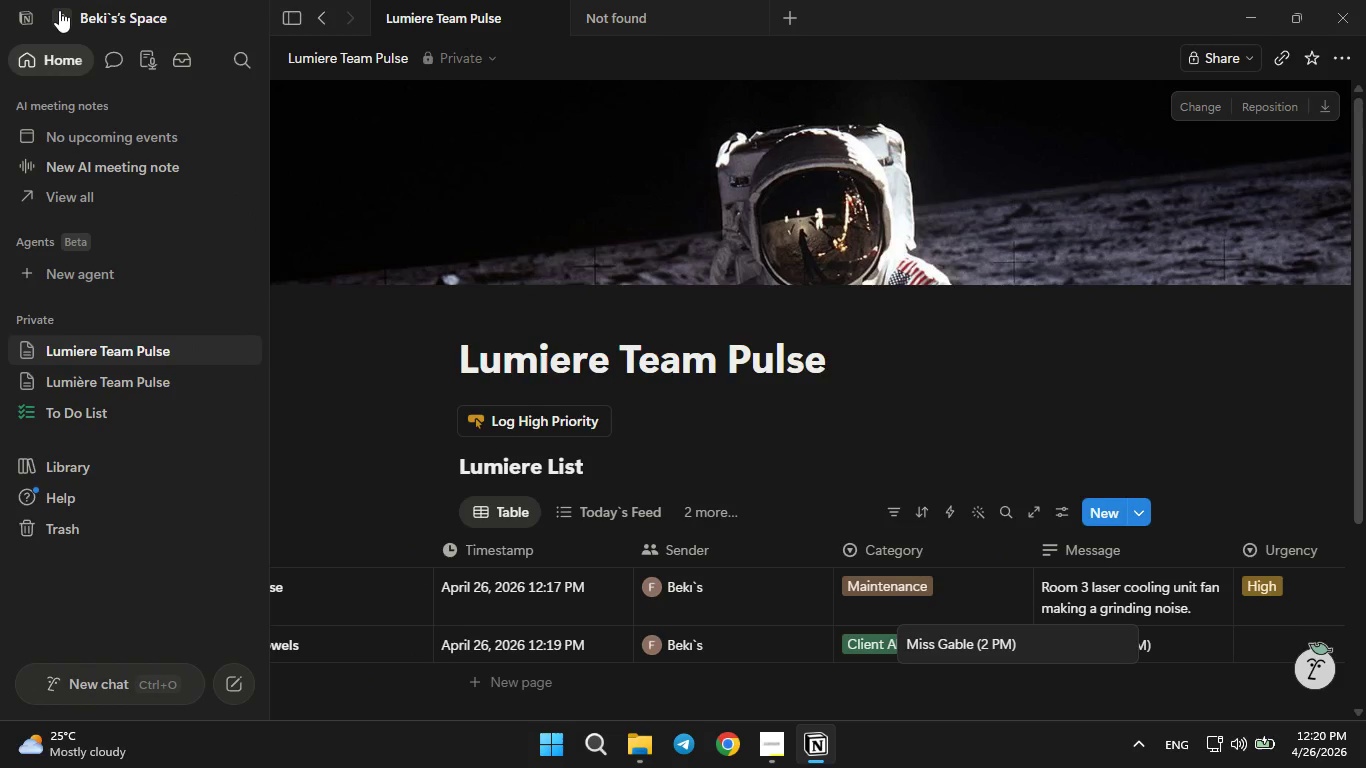 
wait(8.14)
 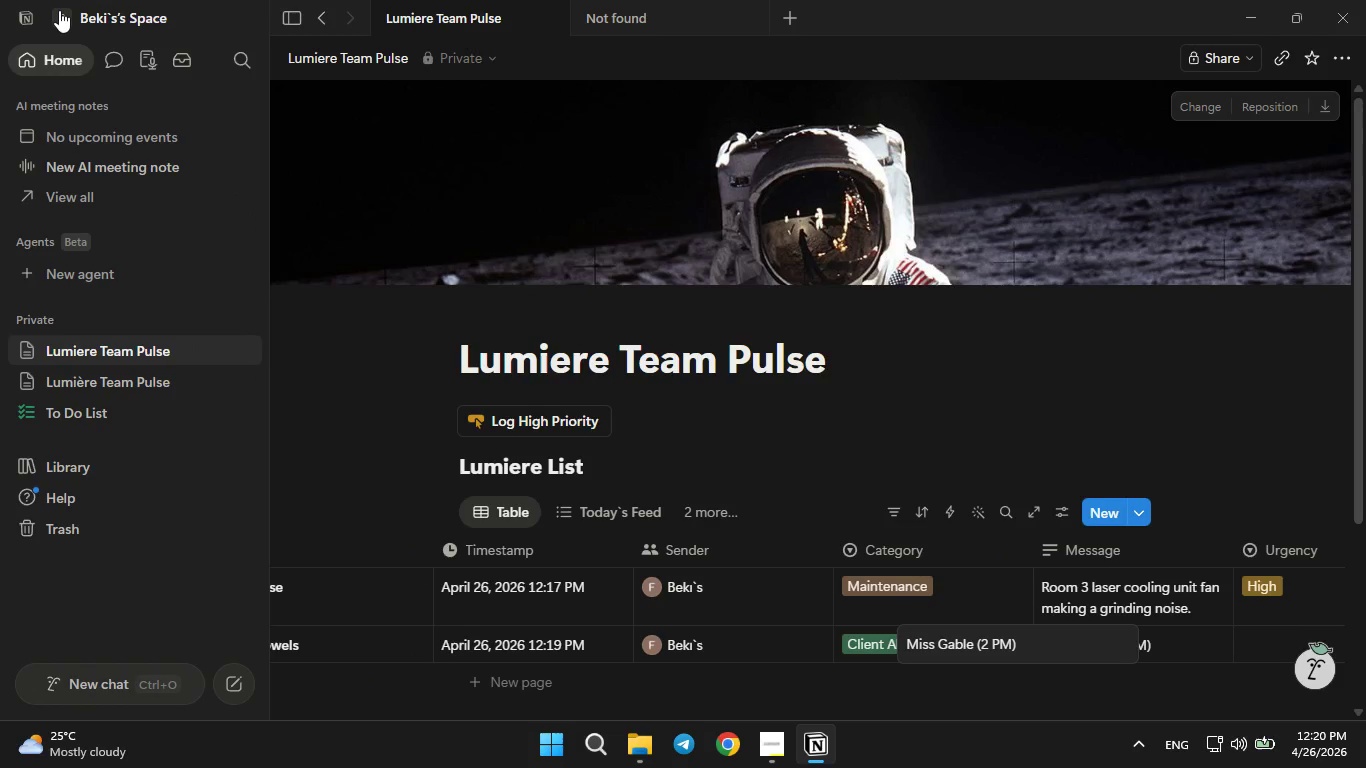 
key(ArrowRight)
 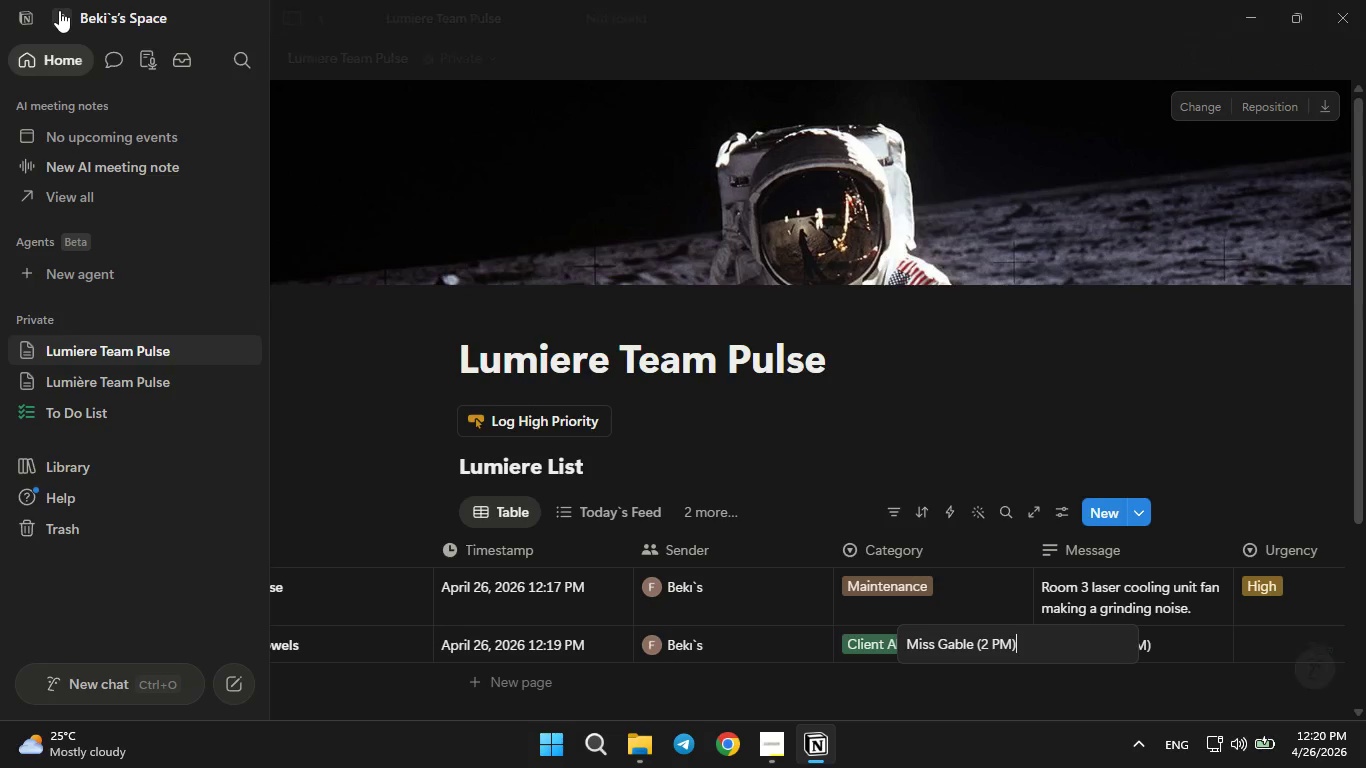 
type( e)
key(Backspace)
type(requested extra heated toweld)
key(Backspace)
type(s)
 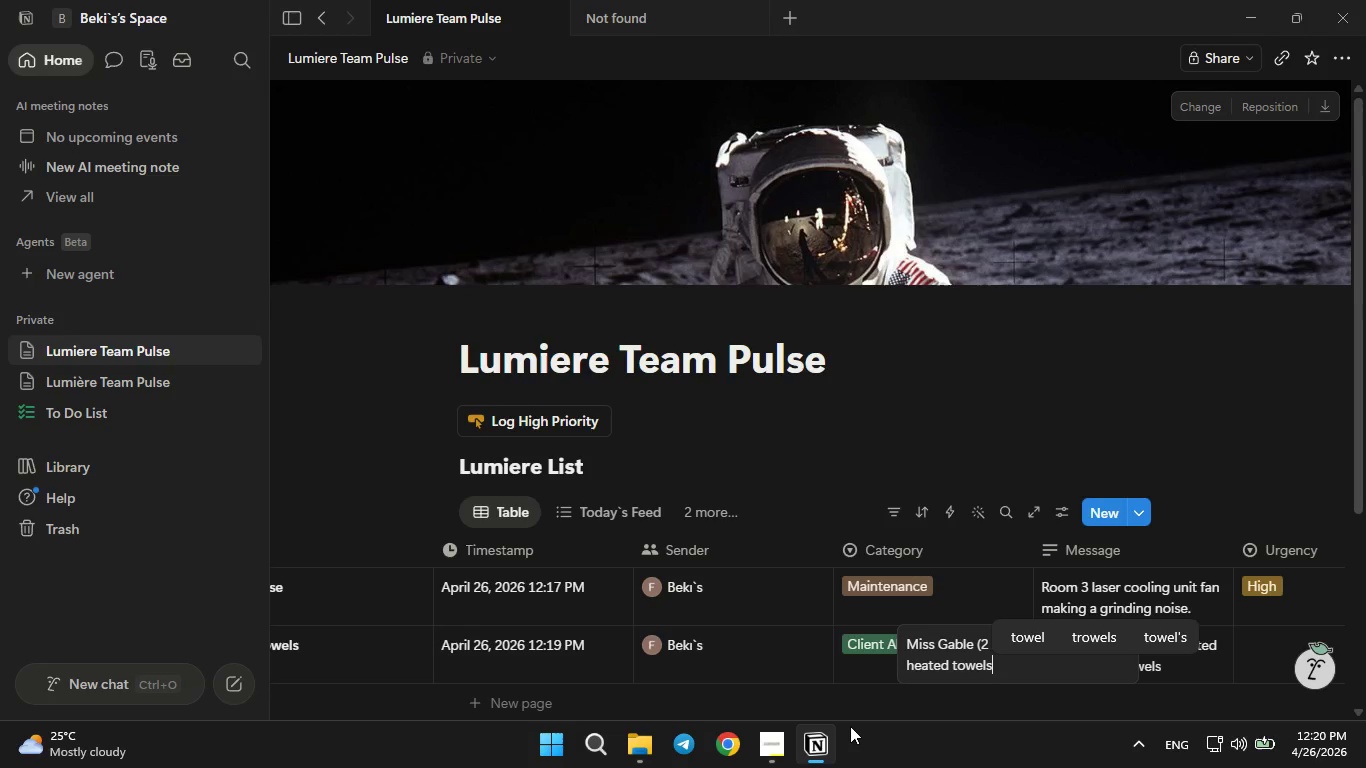 
left_click([854, 690])
 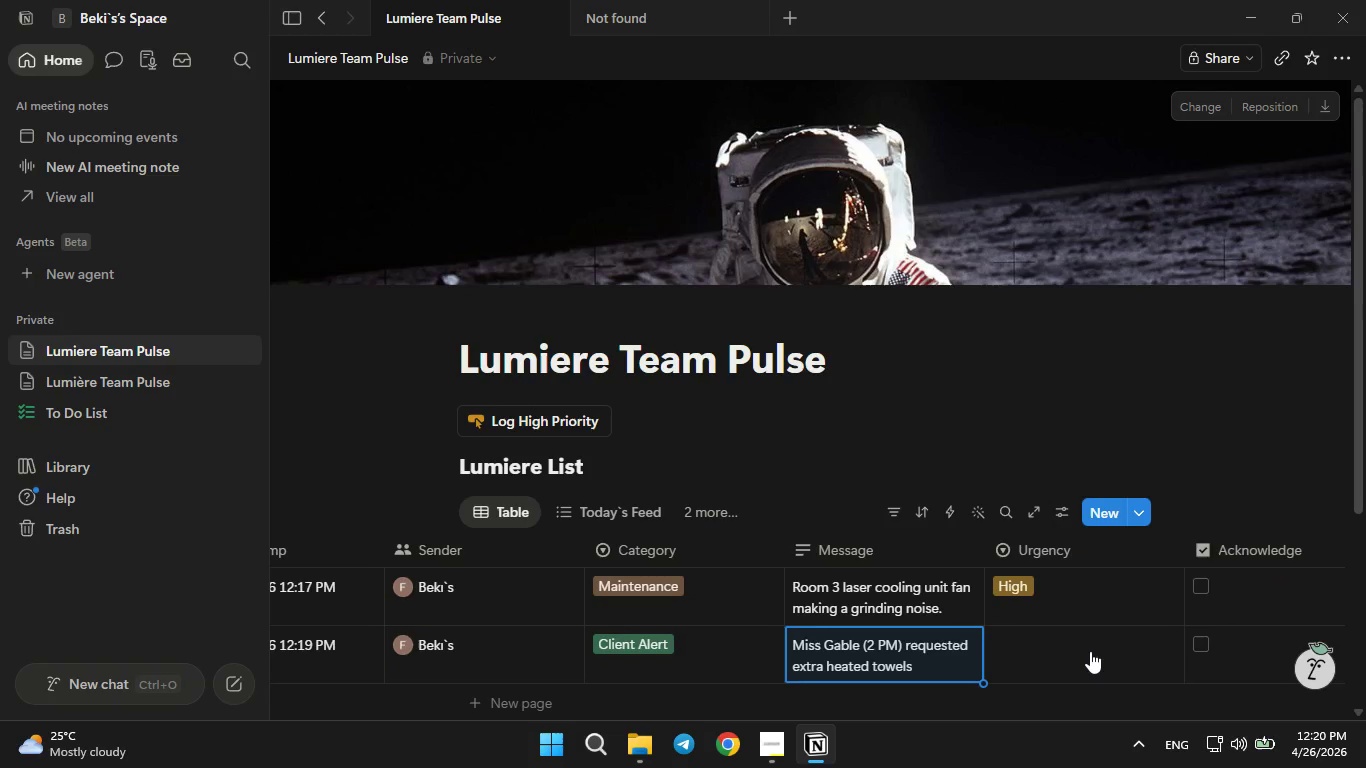 
left_click([1055, 648])
 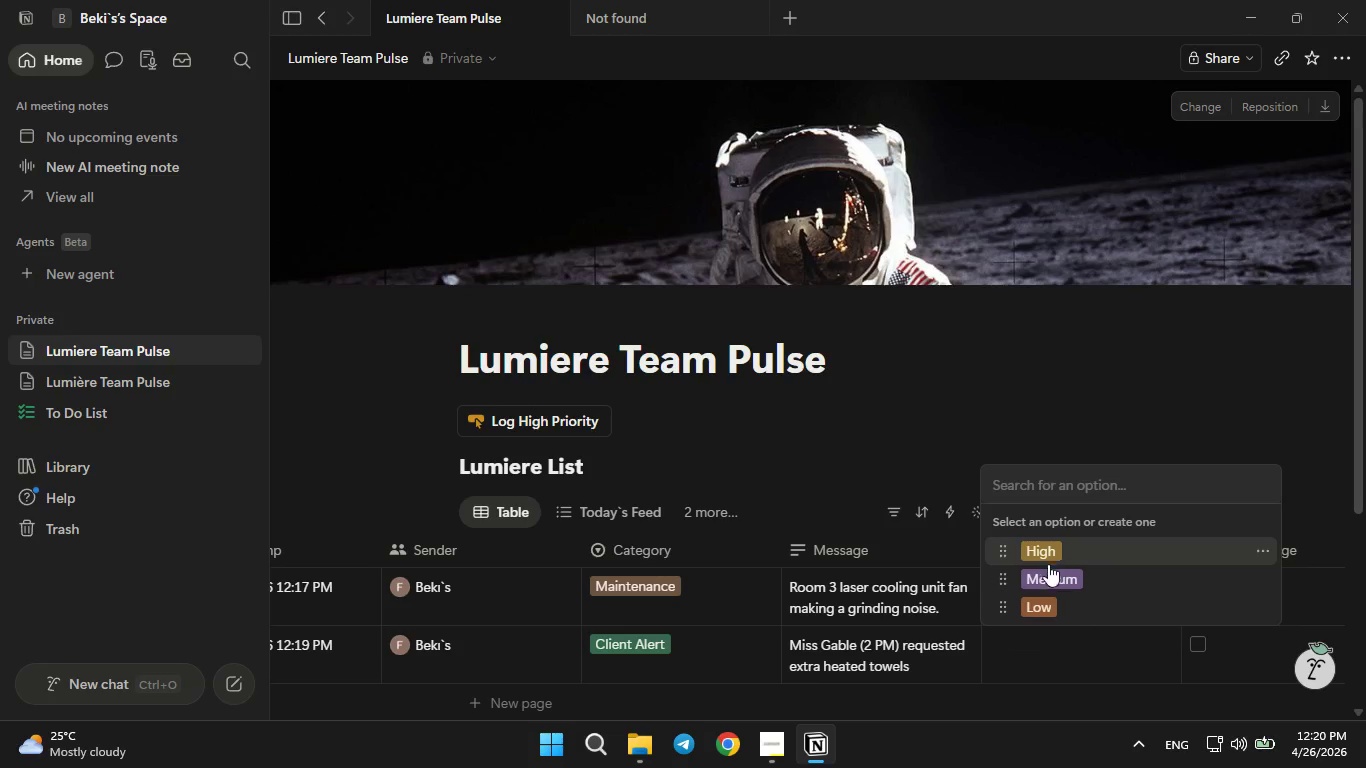 
left_click([1042, 580])
 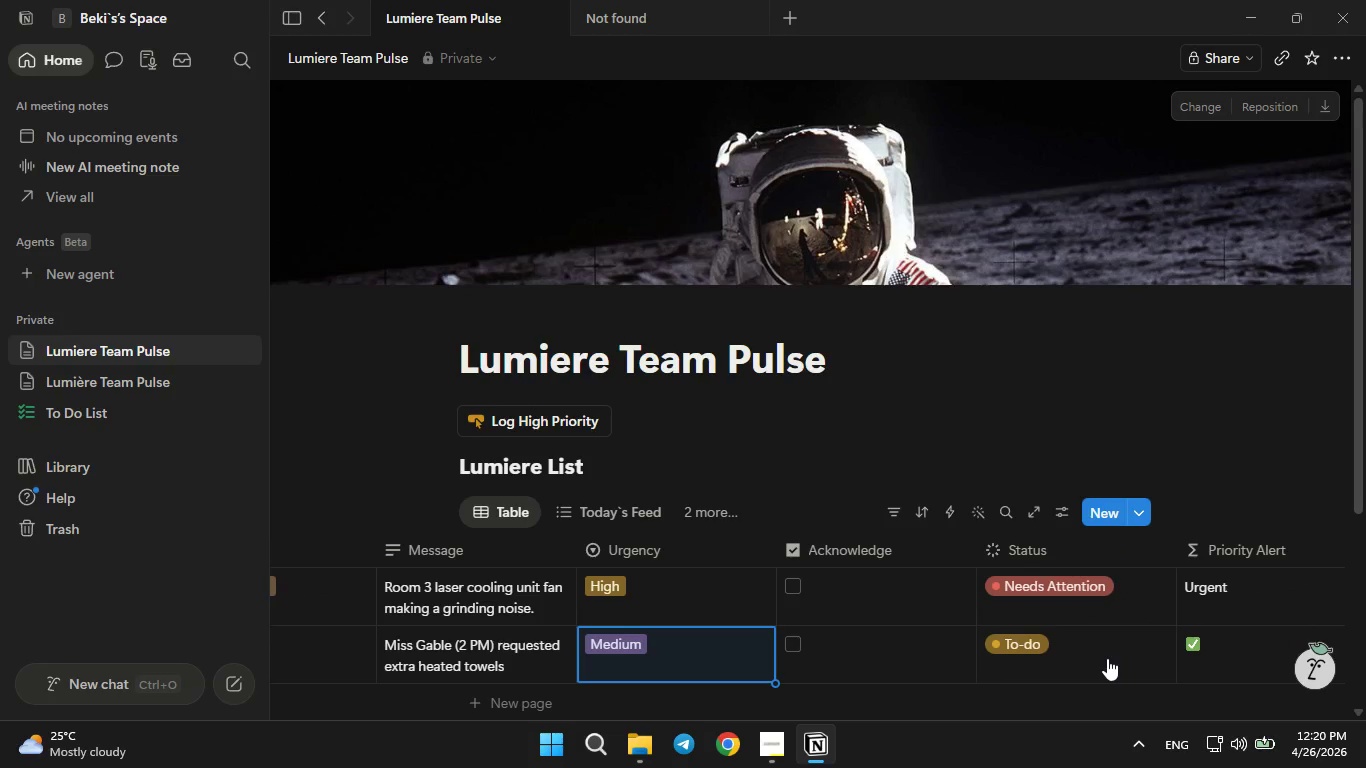 
wait(10.59)
 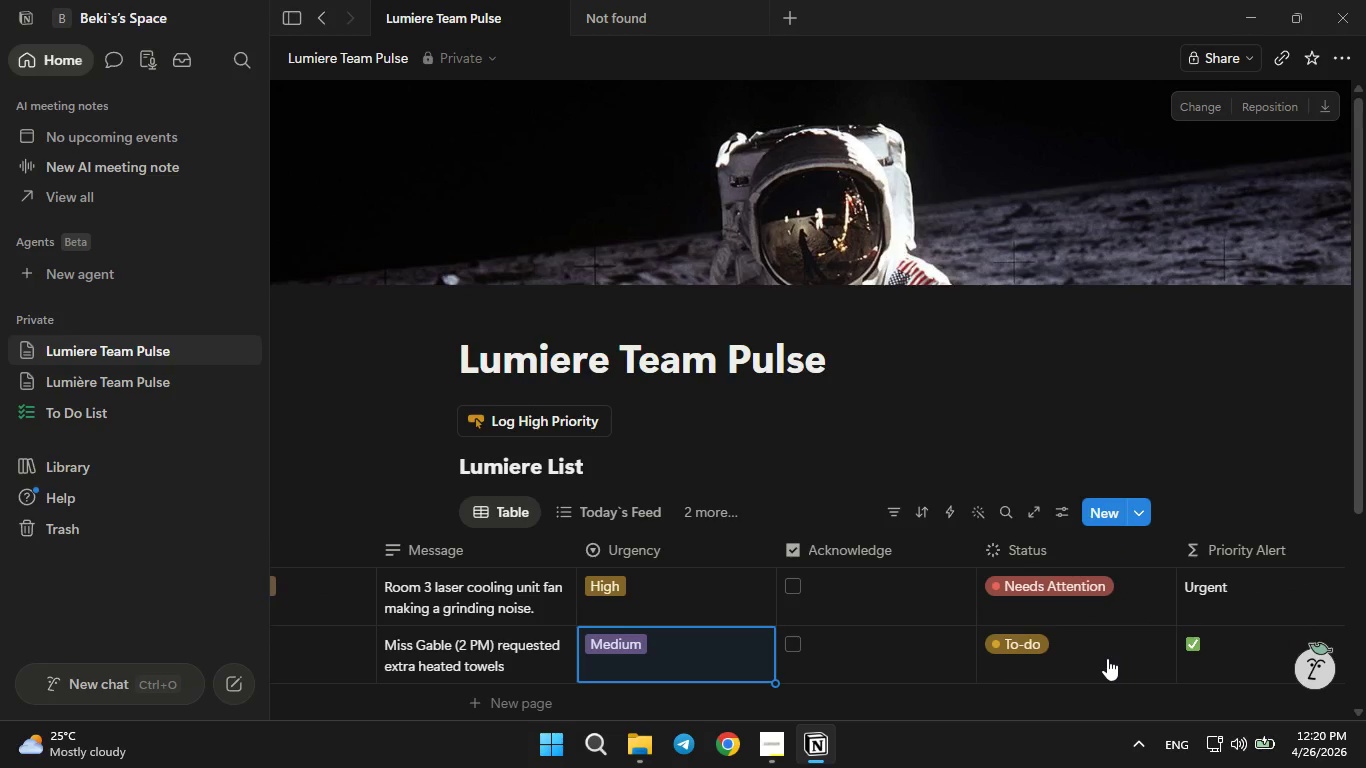 
left_click([521, 573])
 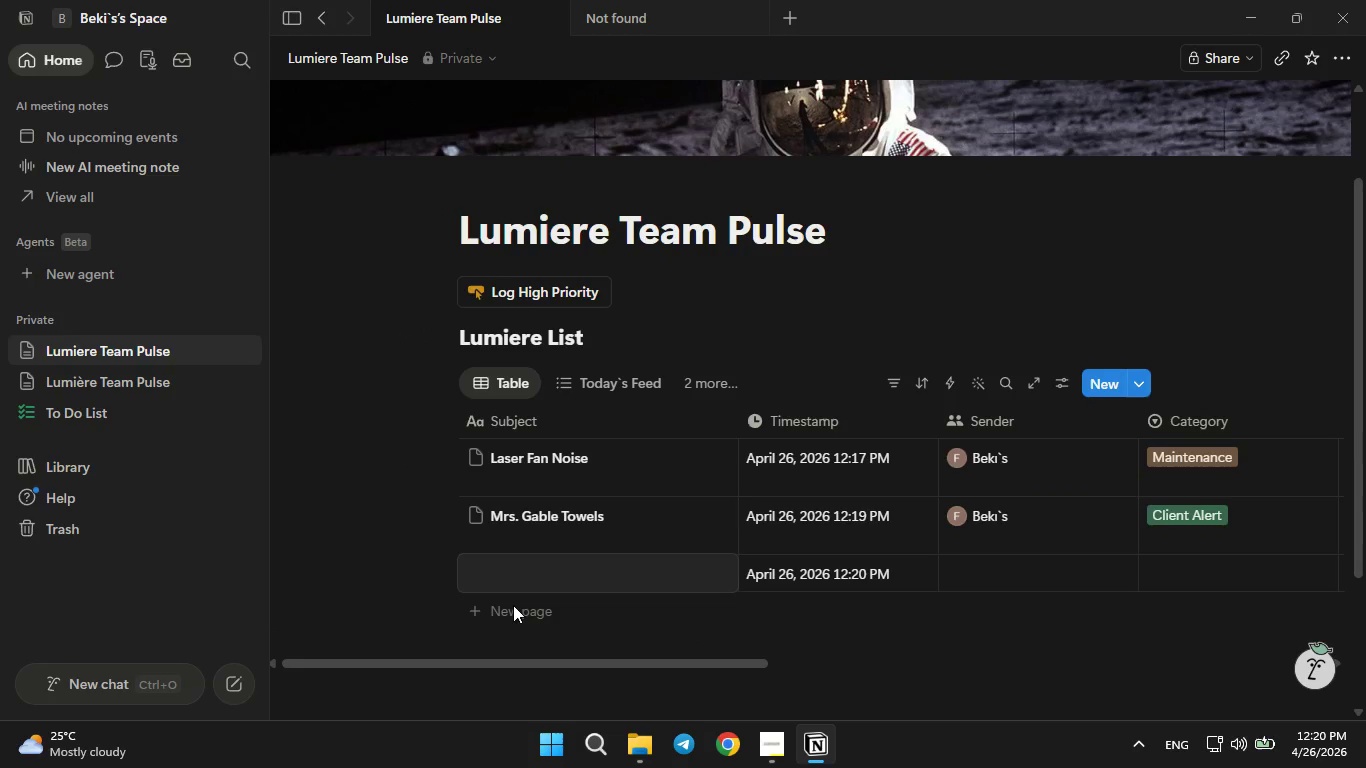 
left_click([513, 605])
 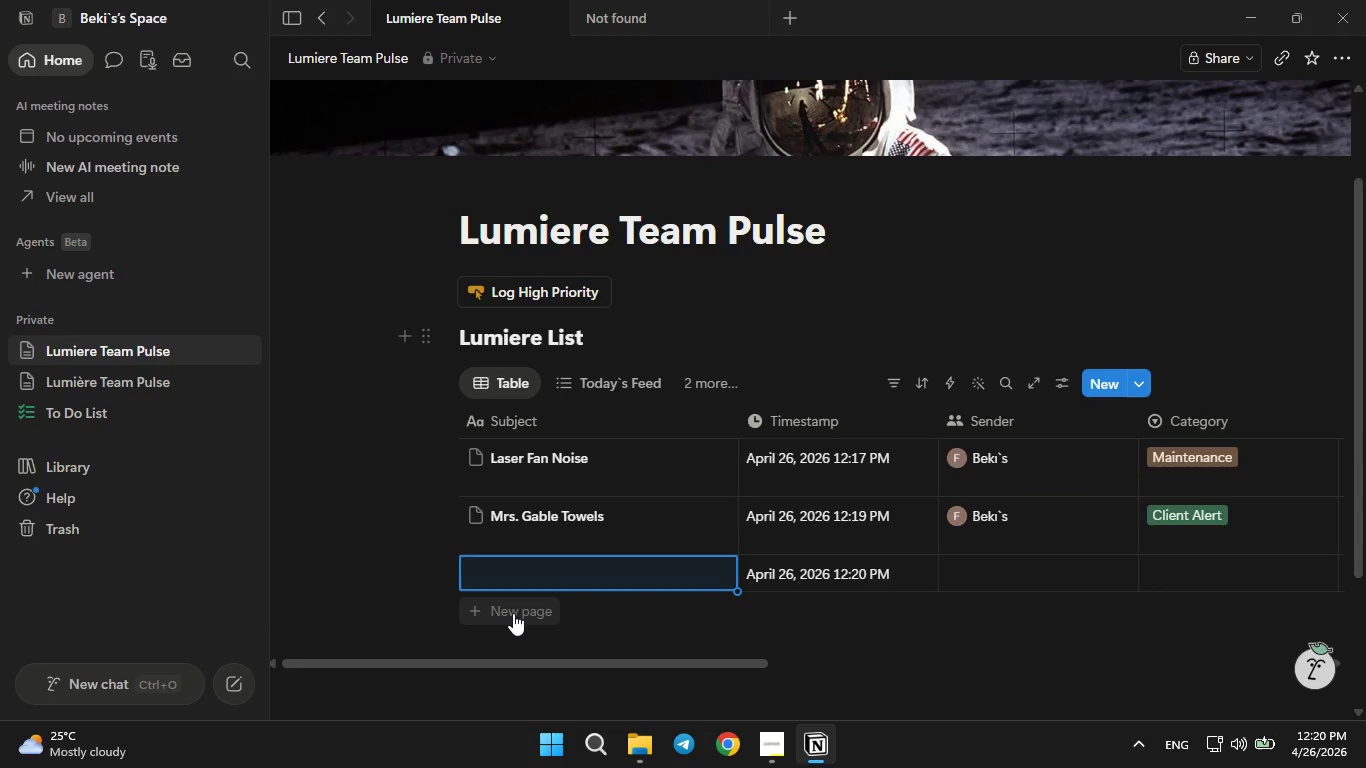 
left_click([513, 613])
 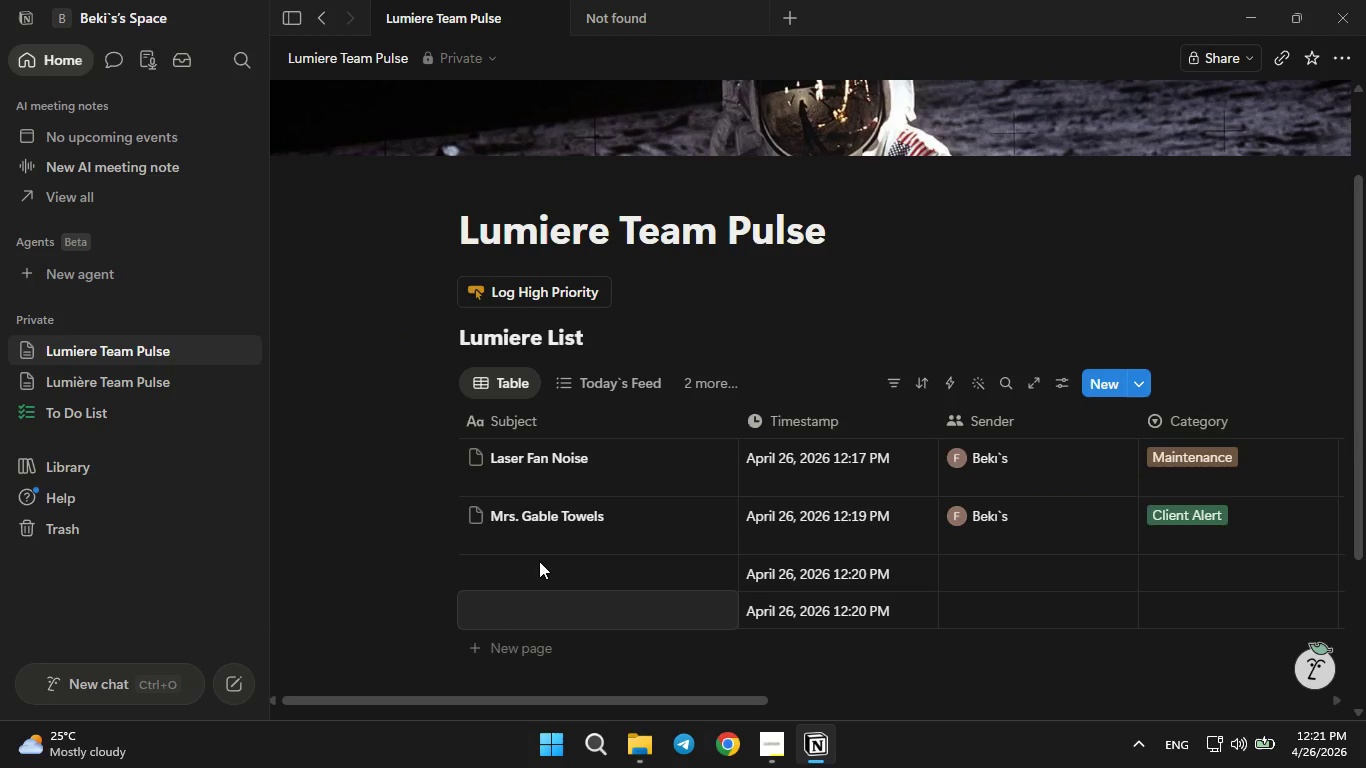 
left_click([539, 560])
 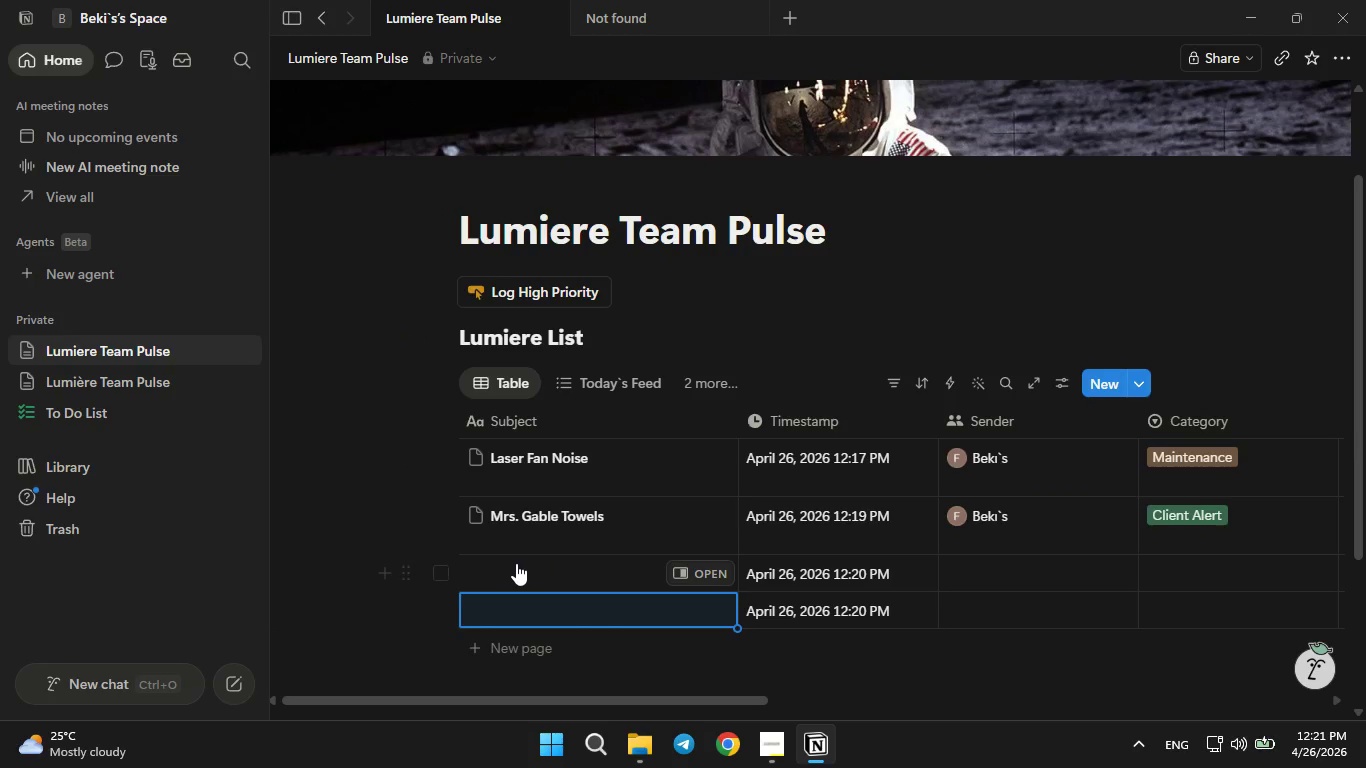 
left_click([516, 563])
 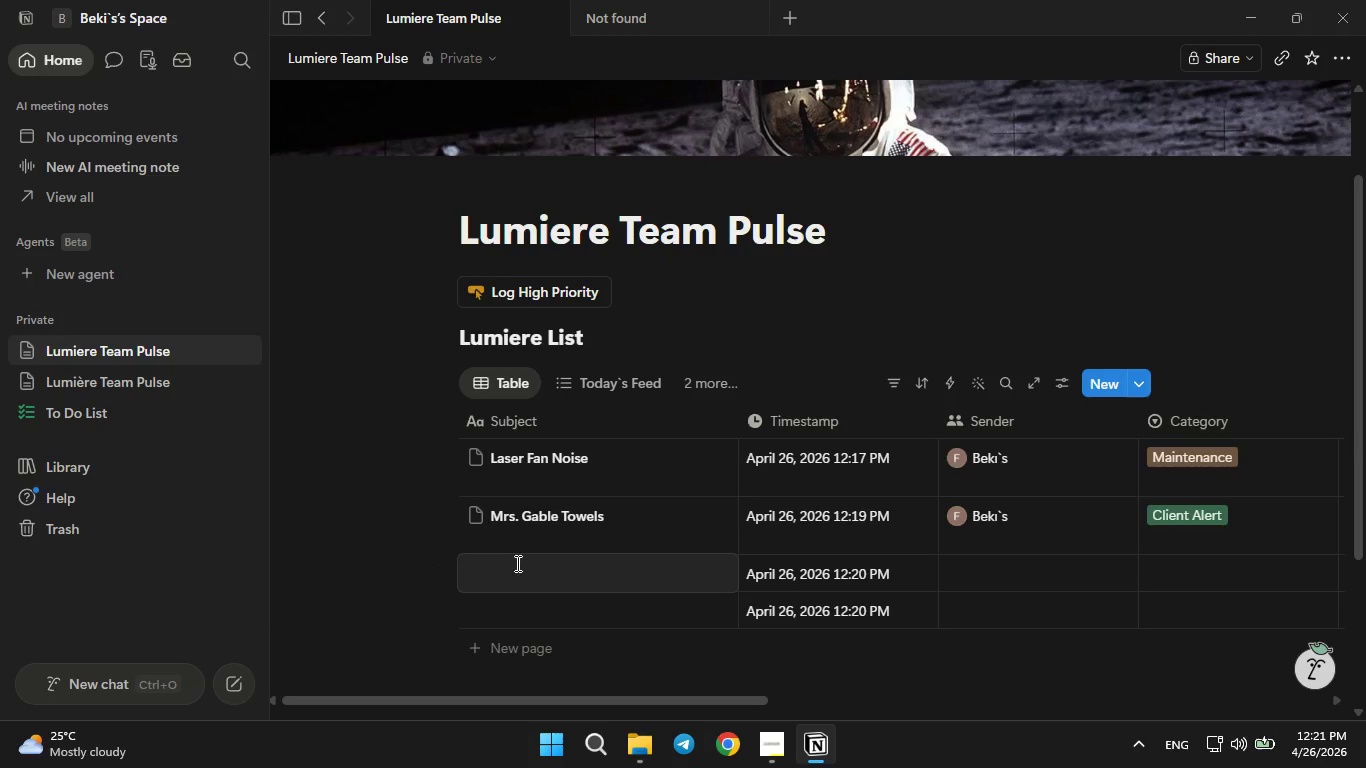 
type(Vitamin C Stock)
 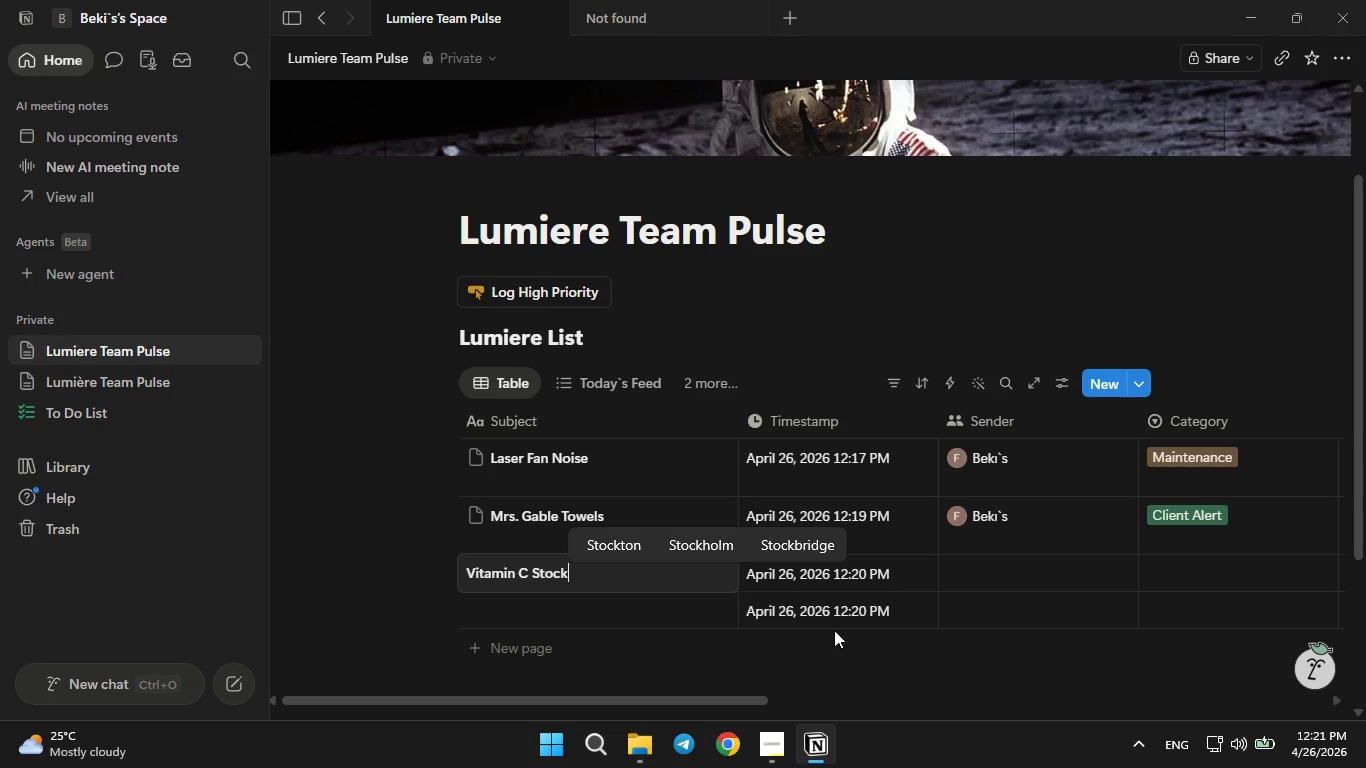 
left_click([984, 557])
 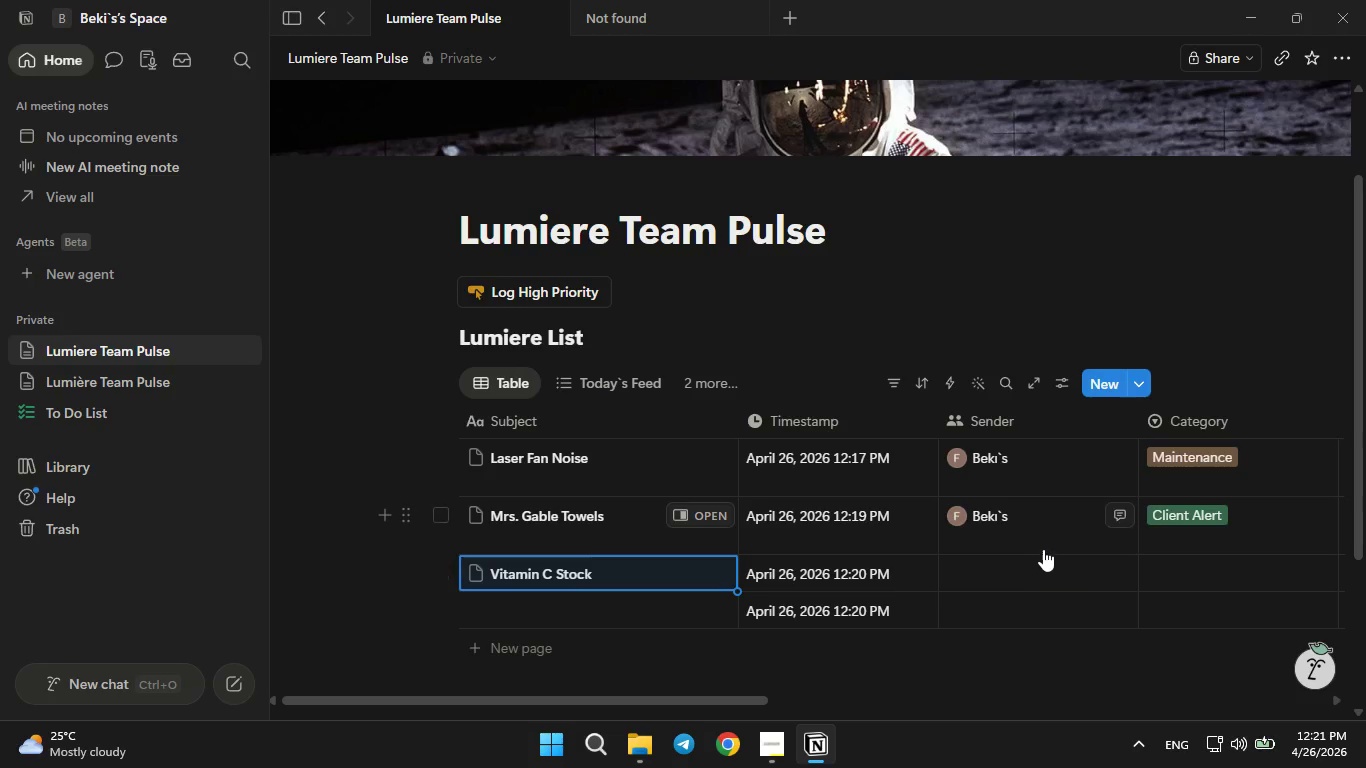 
left_click([997, 555])
 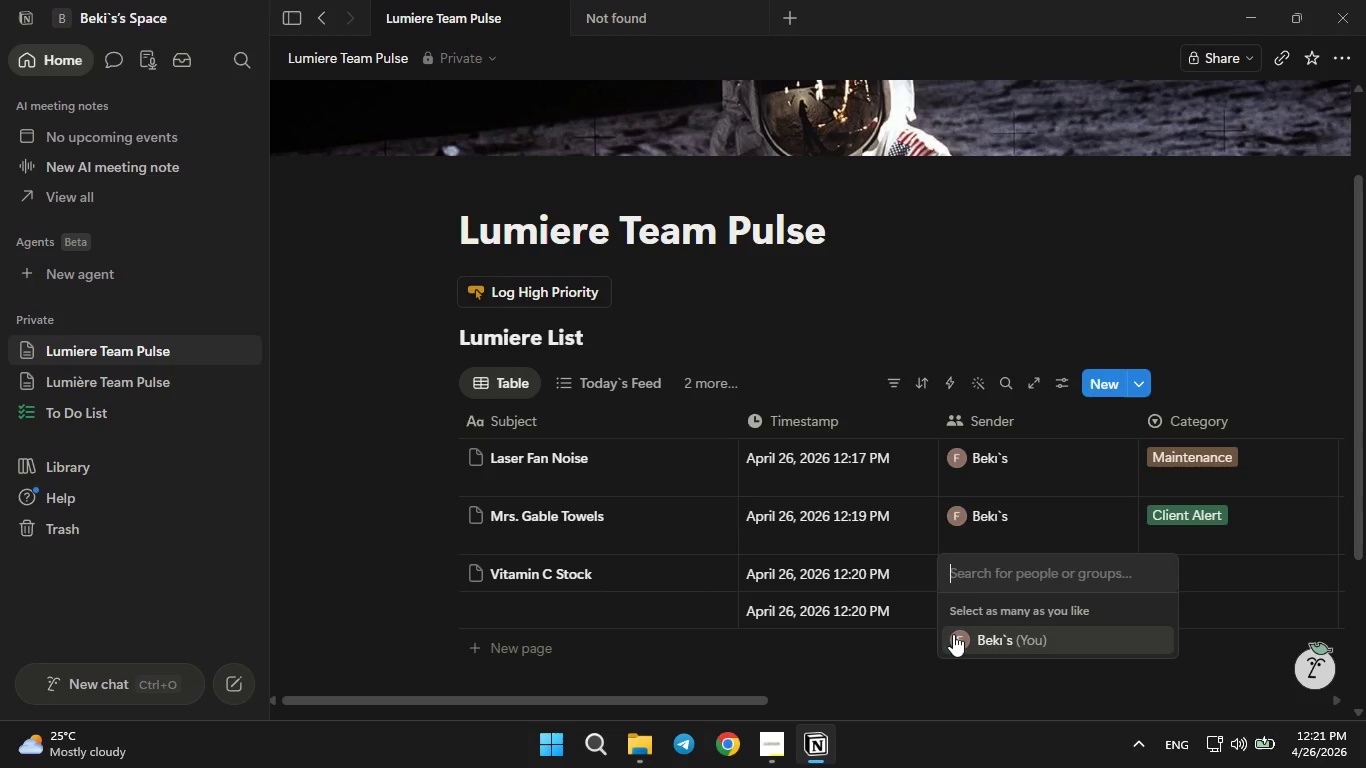 
left_click([953, 634])
 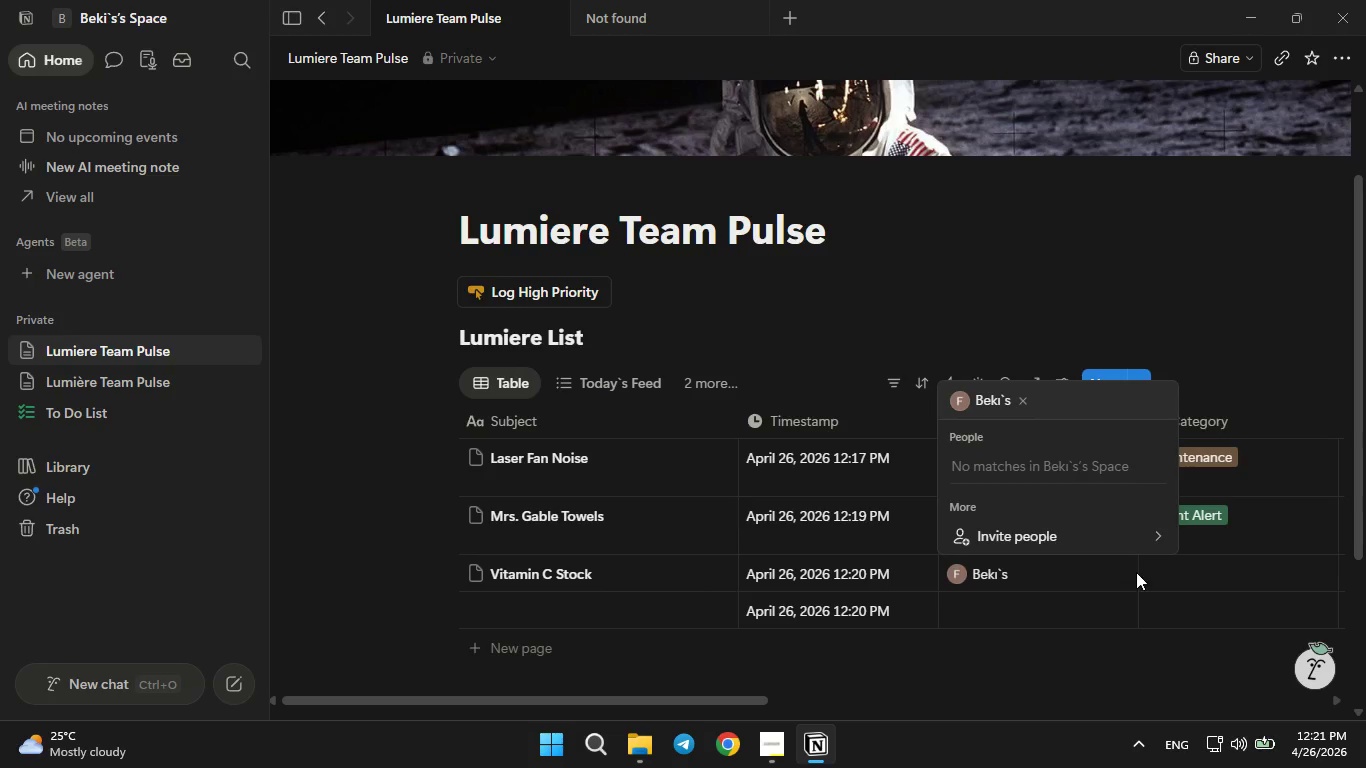 
left_click([1160, 570])
 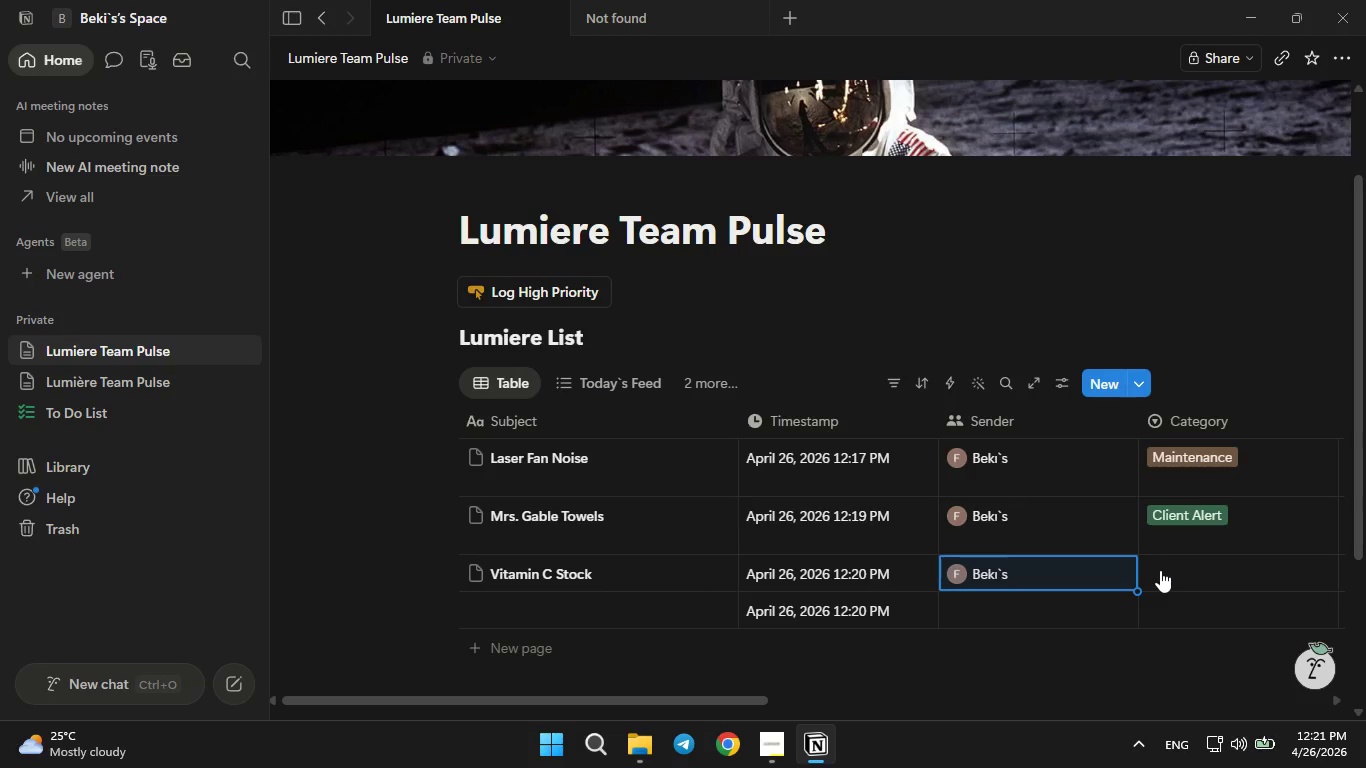 
left_click([1160, 570])
 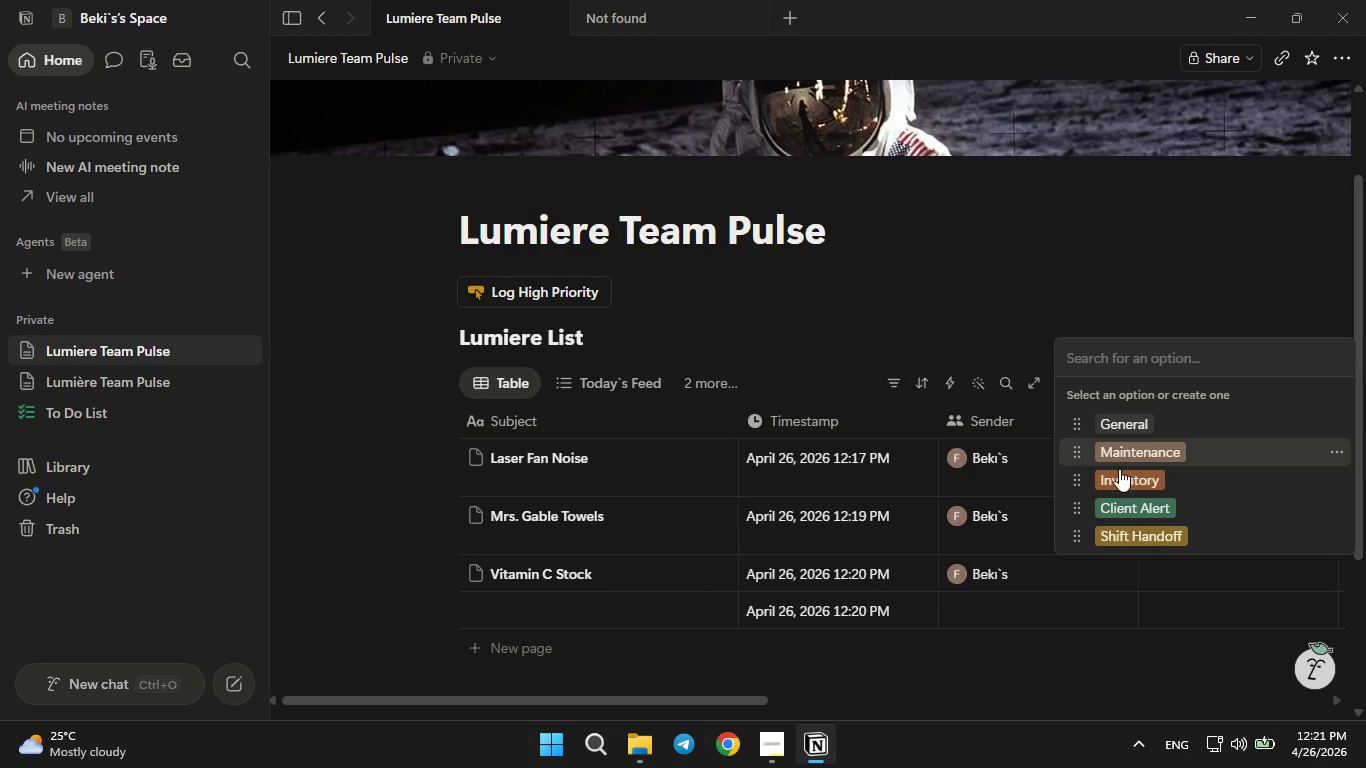 
left_click([1116, 473])
 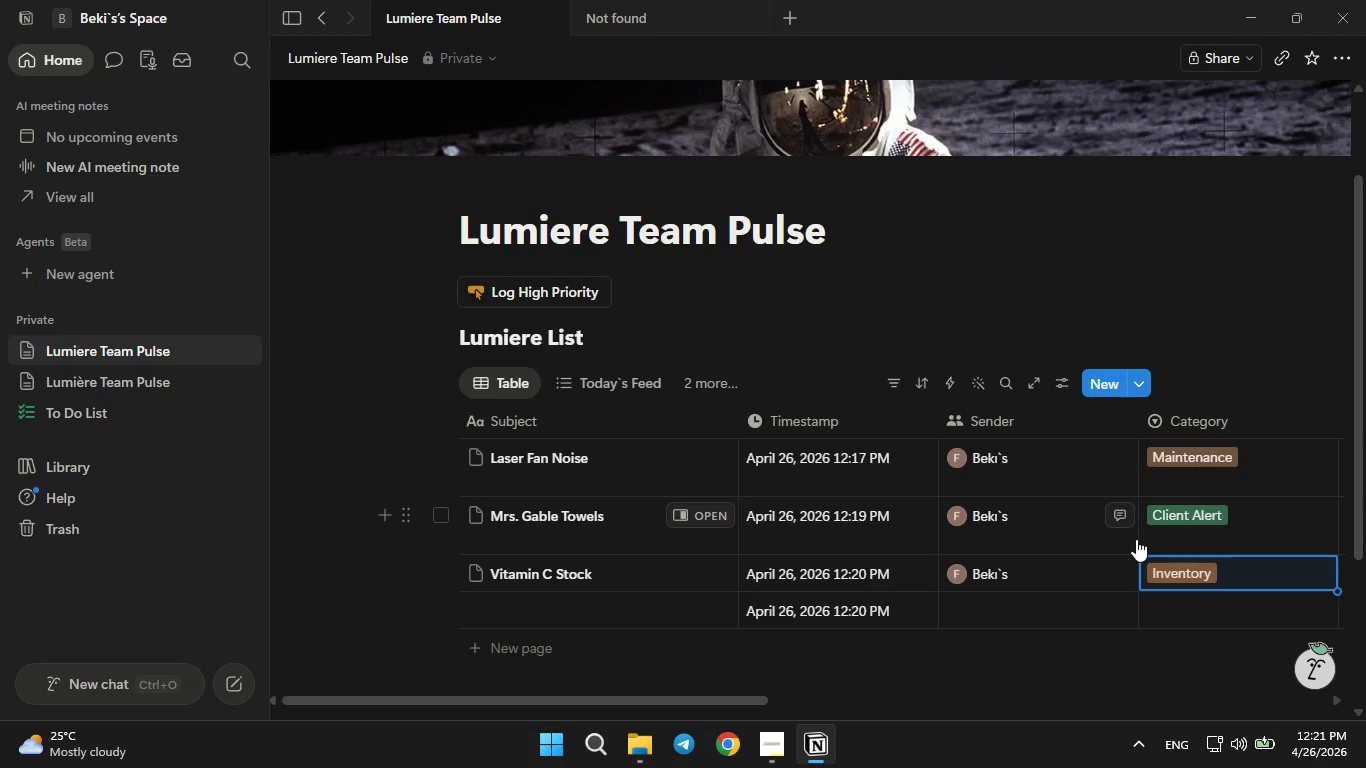 
mouse_move([1190, 576])
 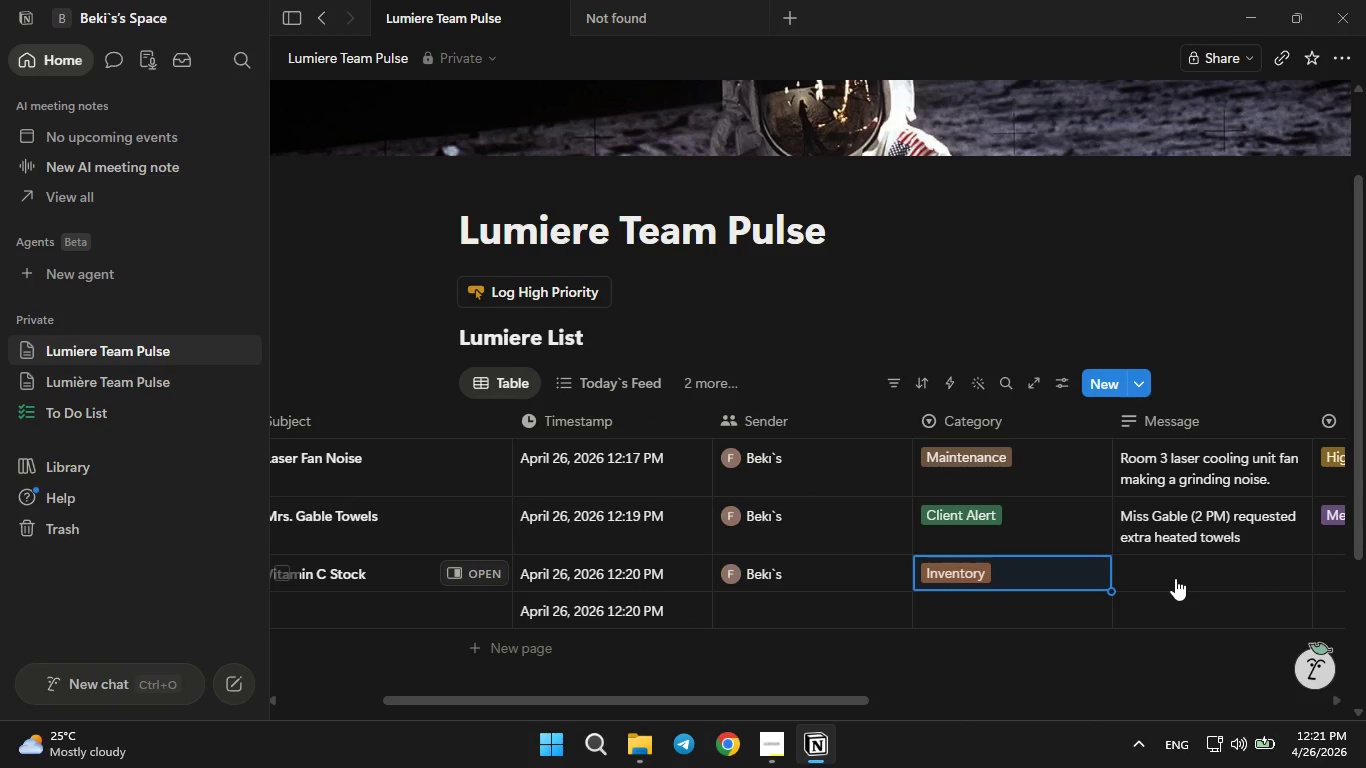 
left_click([1175, 578])
 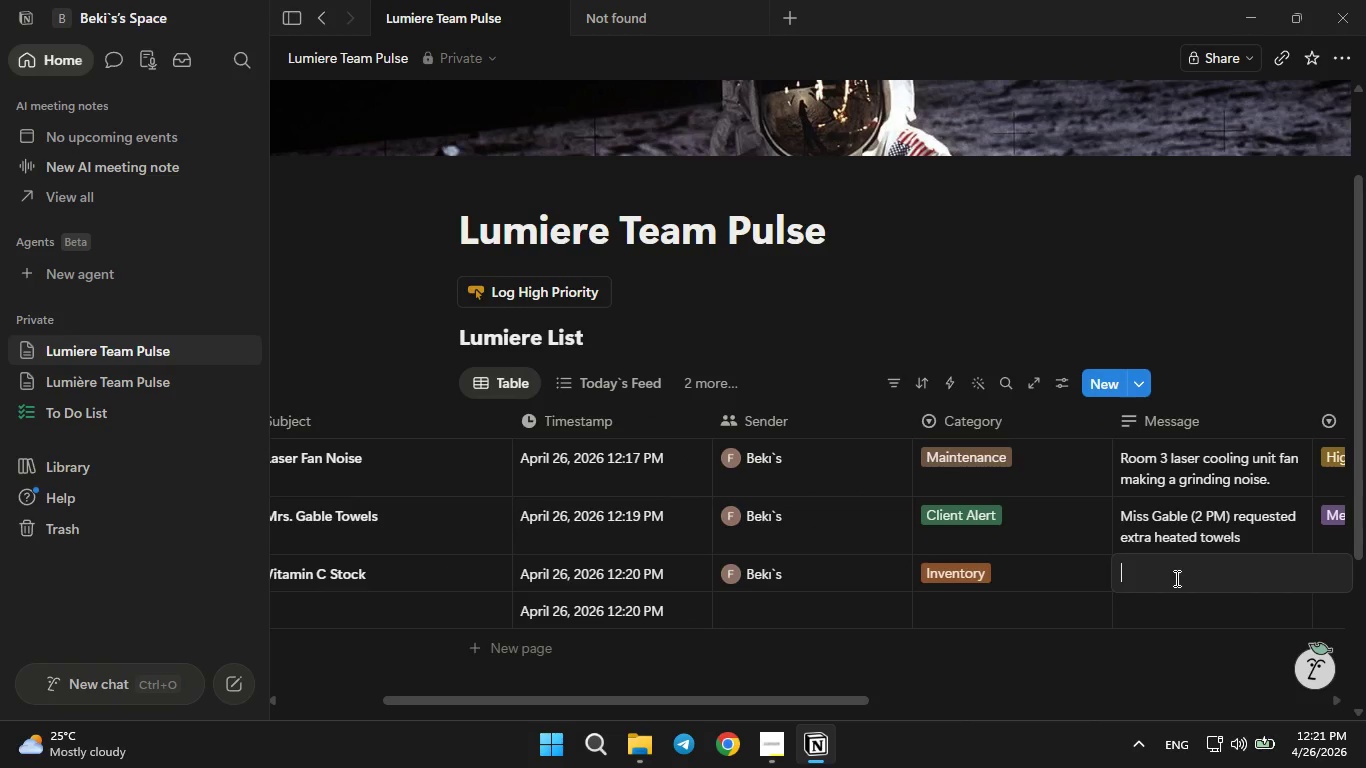 
type(Running low on Viy)
key(Backspace)
type(tamin C serum testers at the front desk.)
 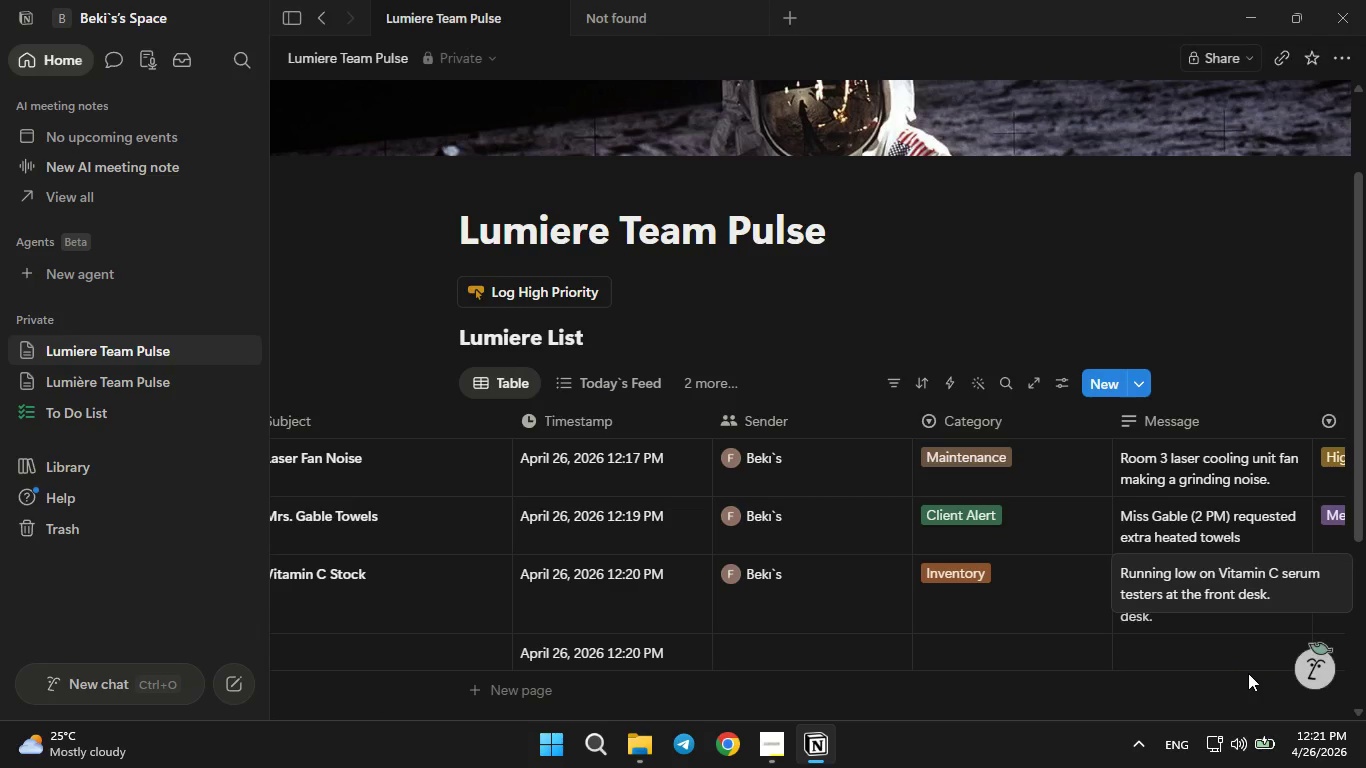 
left_click([1248, 673])
 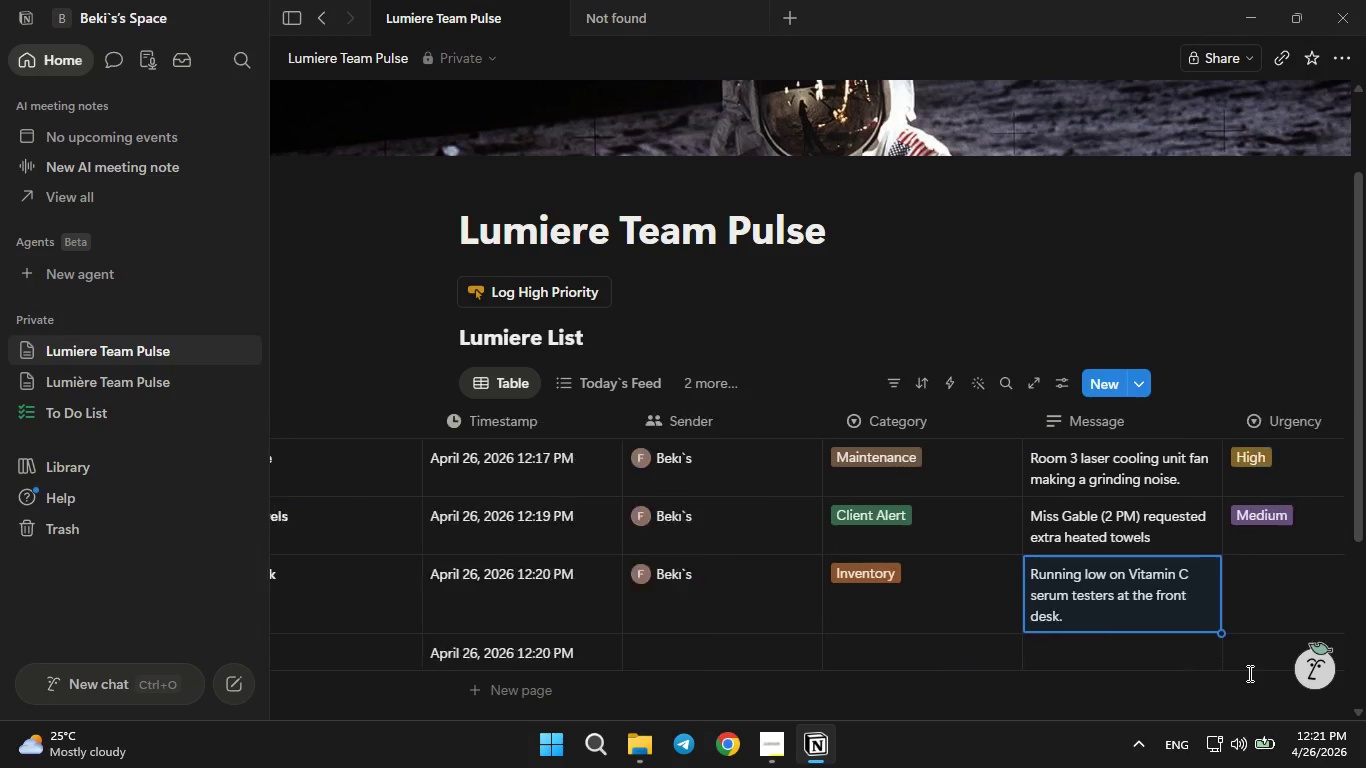 
left_click([1179, 601])
 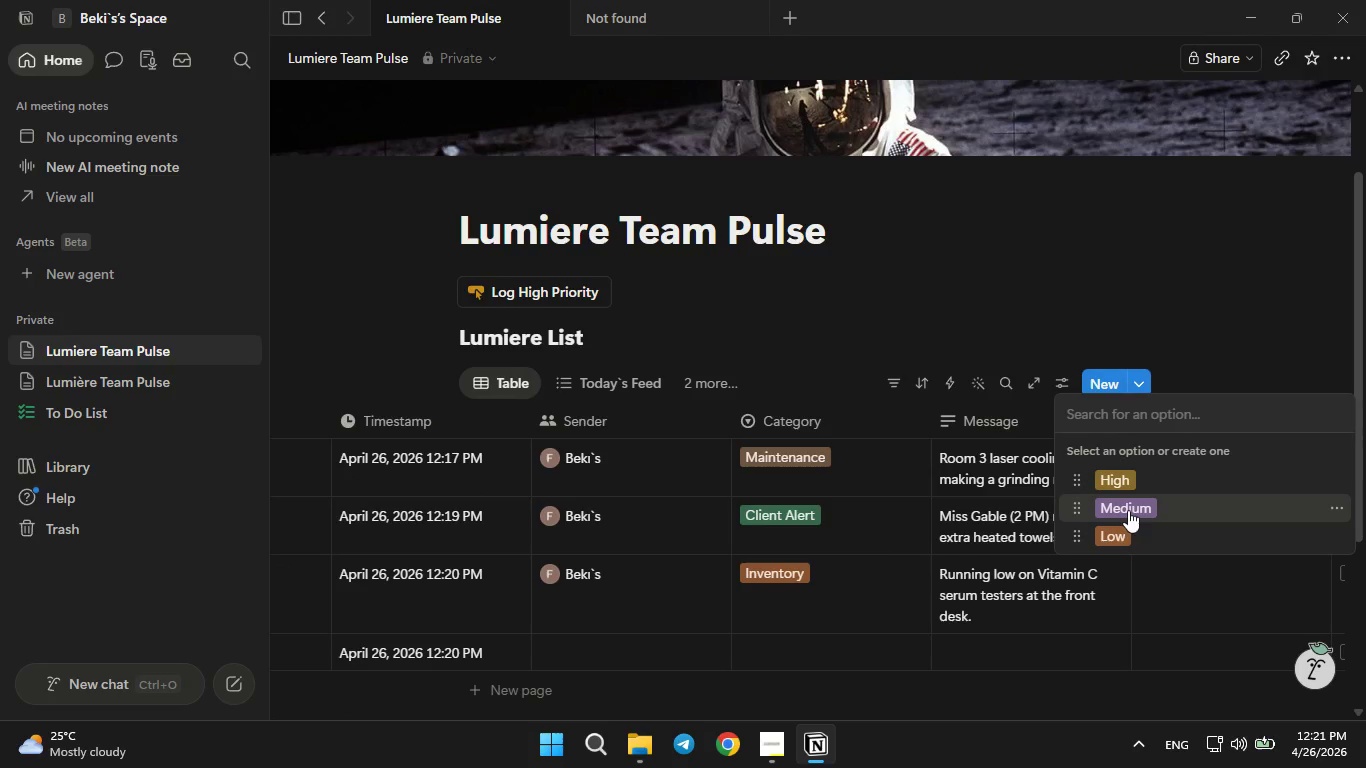 
left_click([1128, 508])
 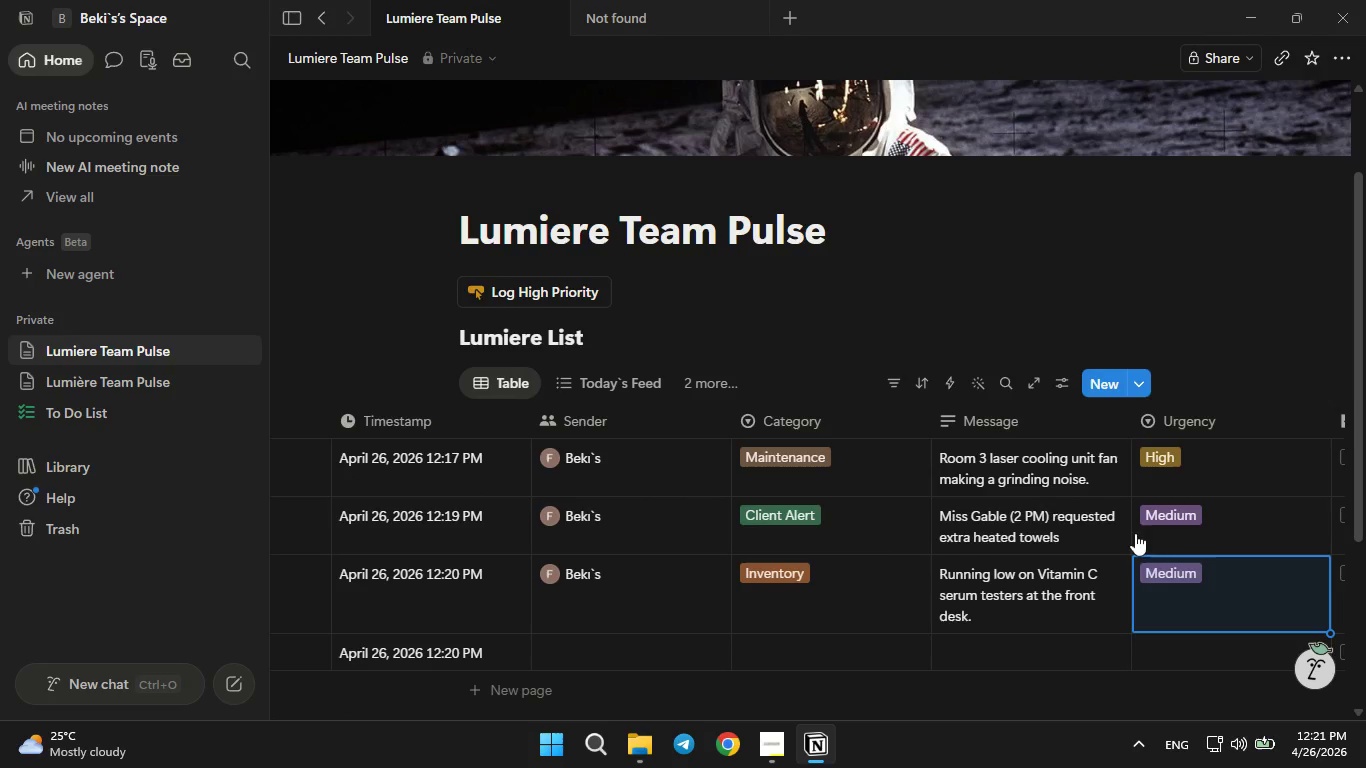 
mouse_move([1107, 587])
 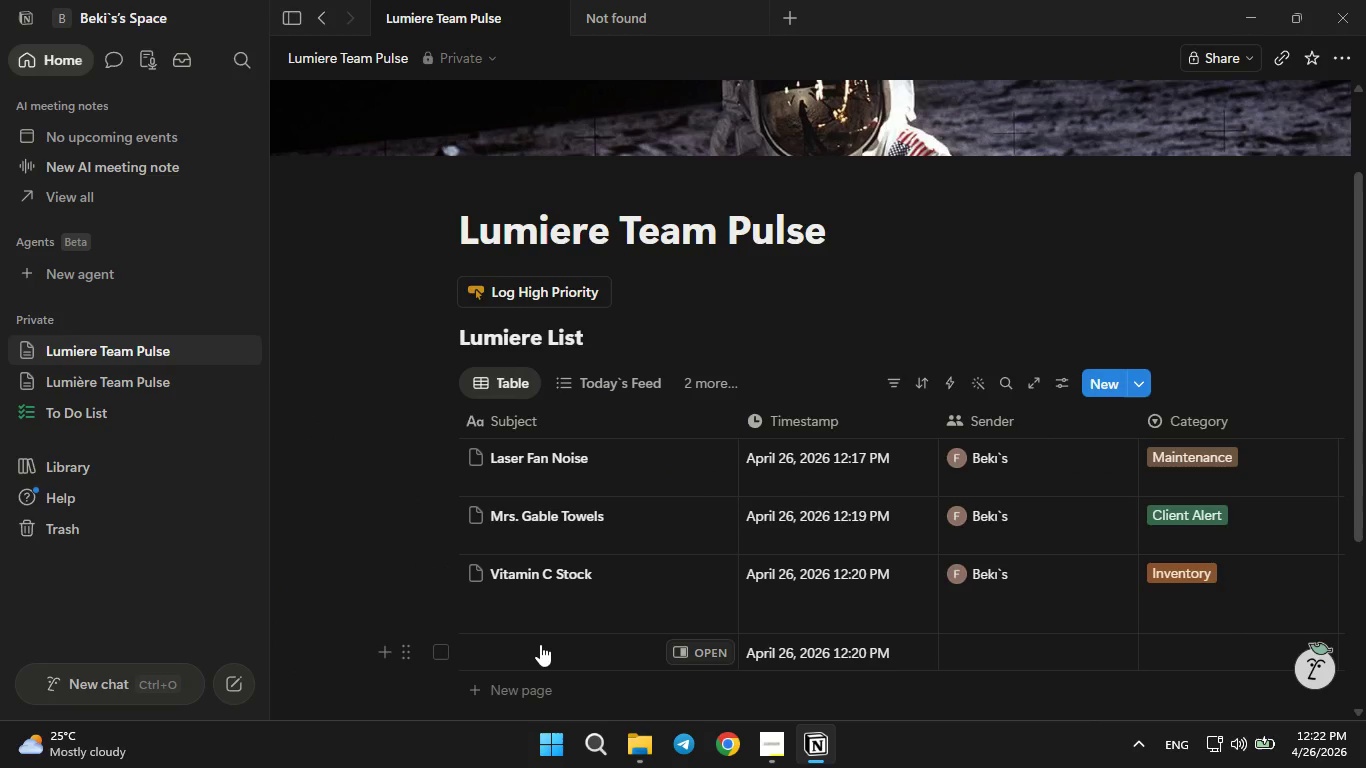 
left_click([540, 644])
 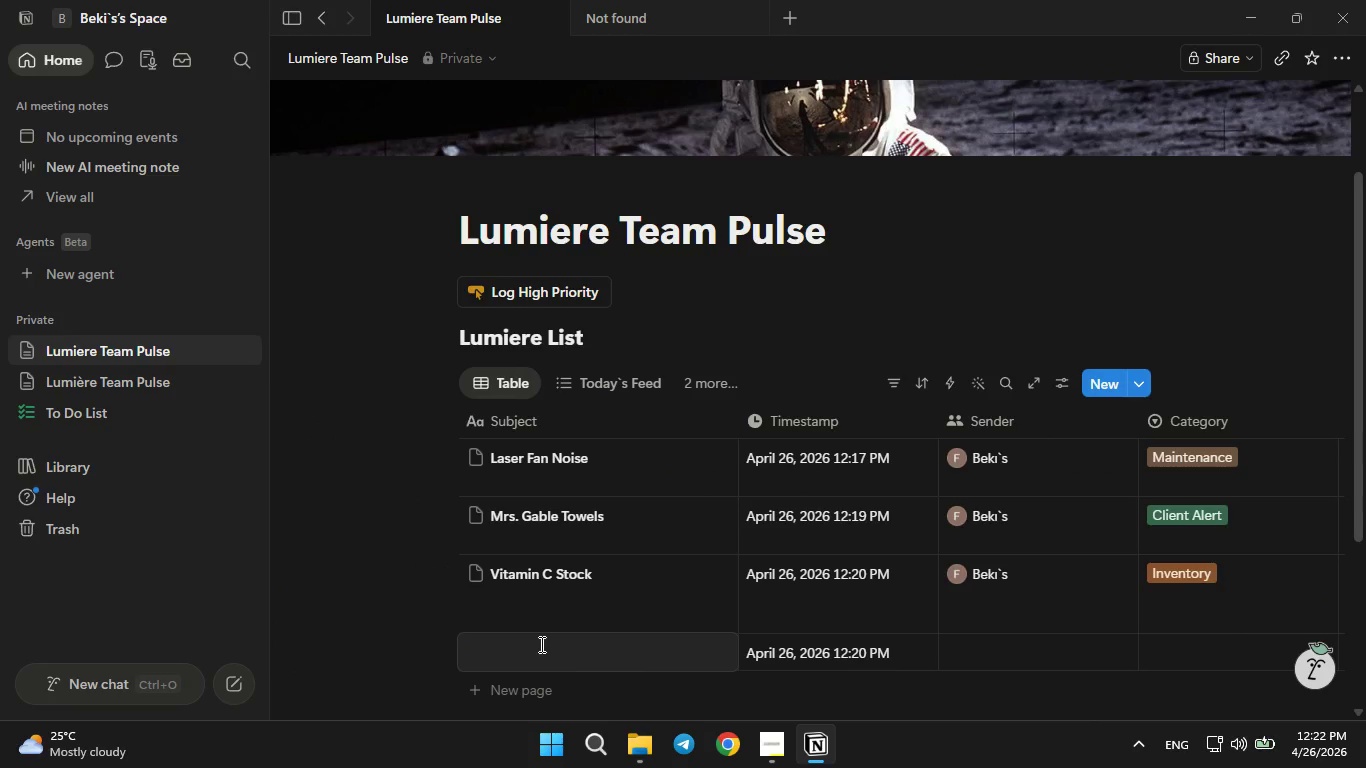 
type(Room 1 Sanitation)
 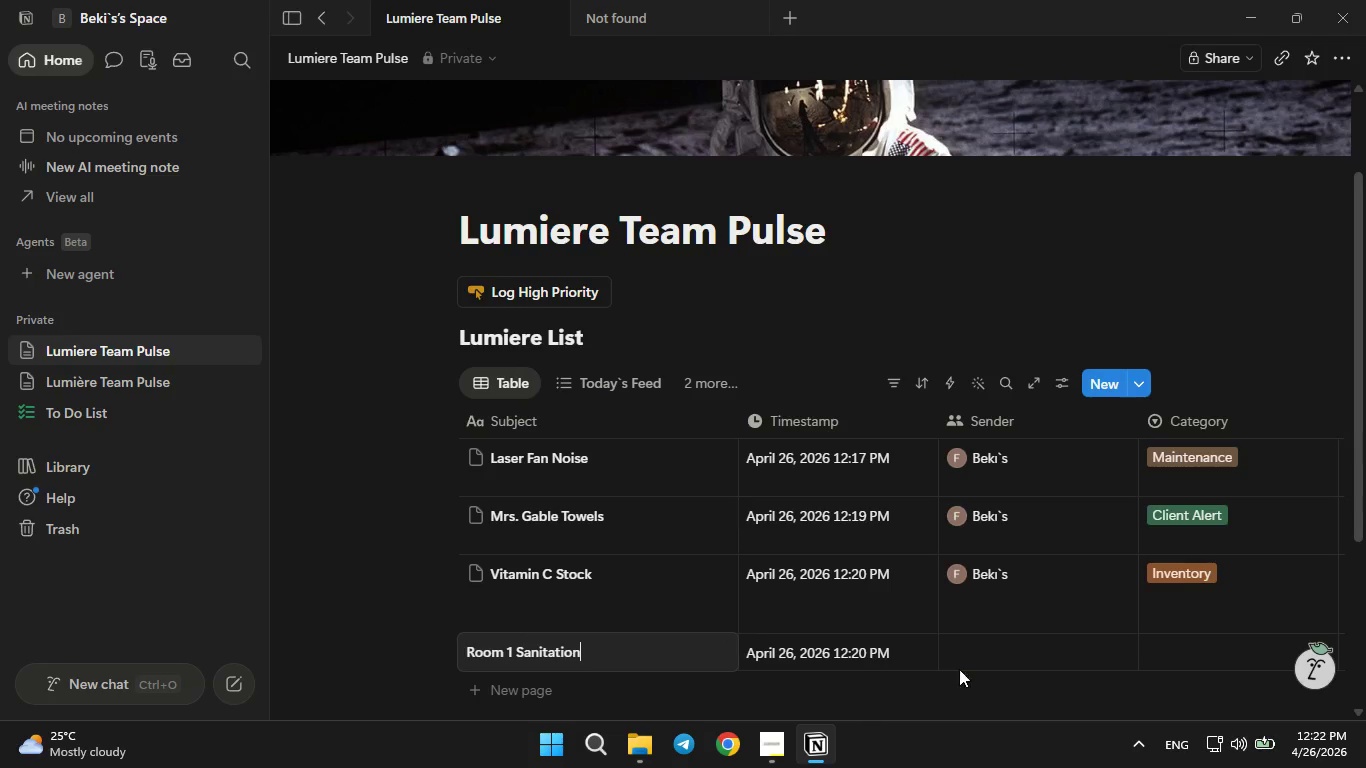 
left_click([981, 663])
 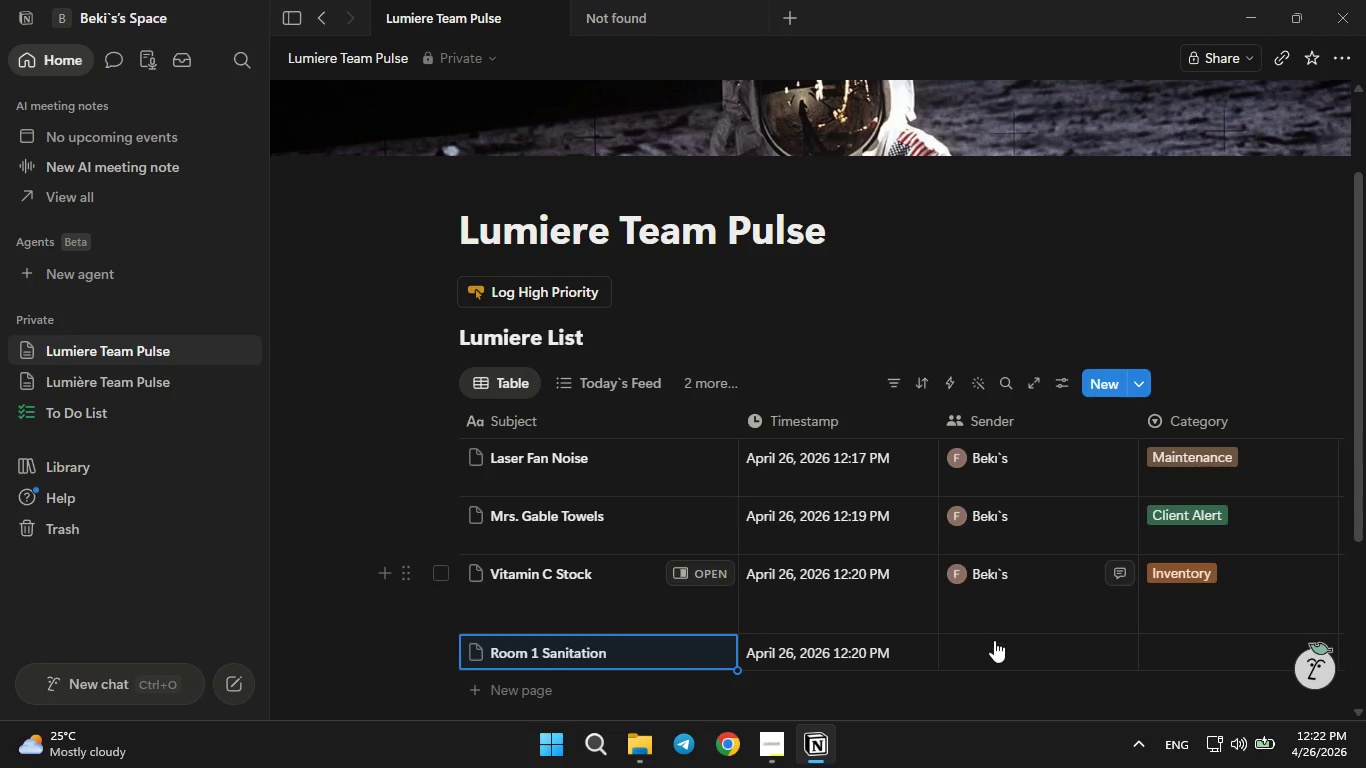 
left_click([992, 649])
 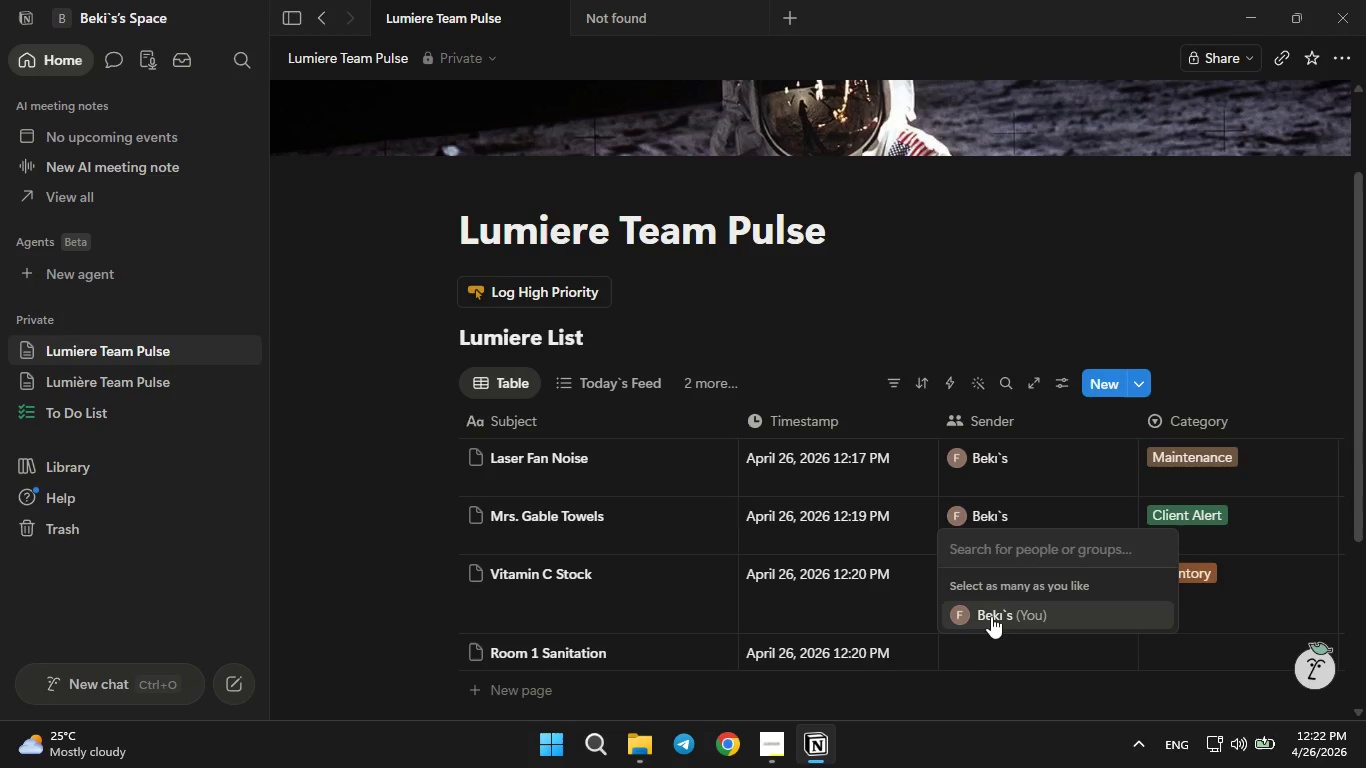 
left_click([991, 616])
 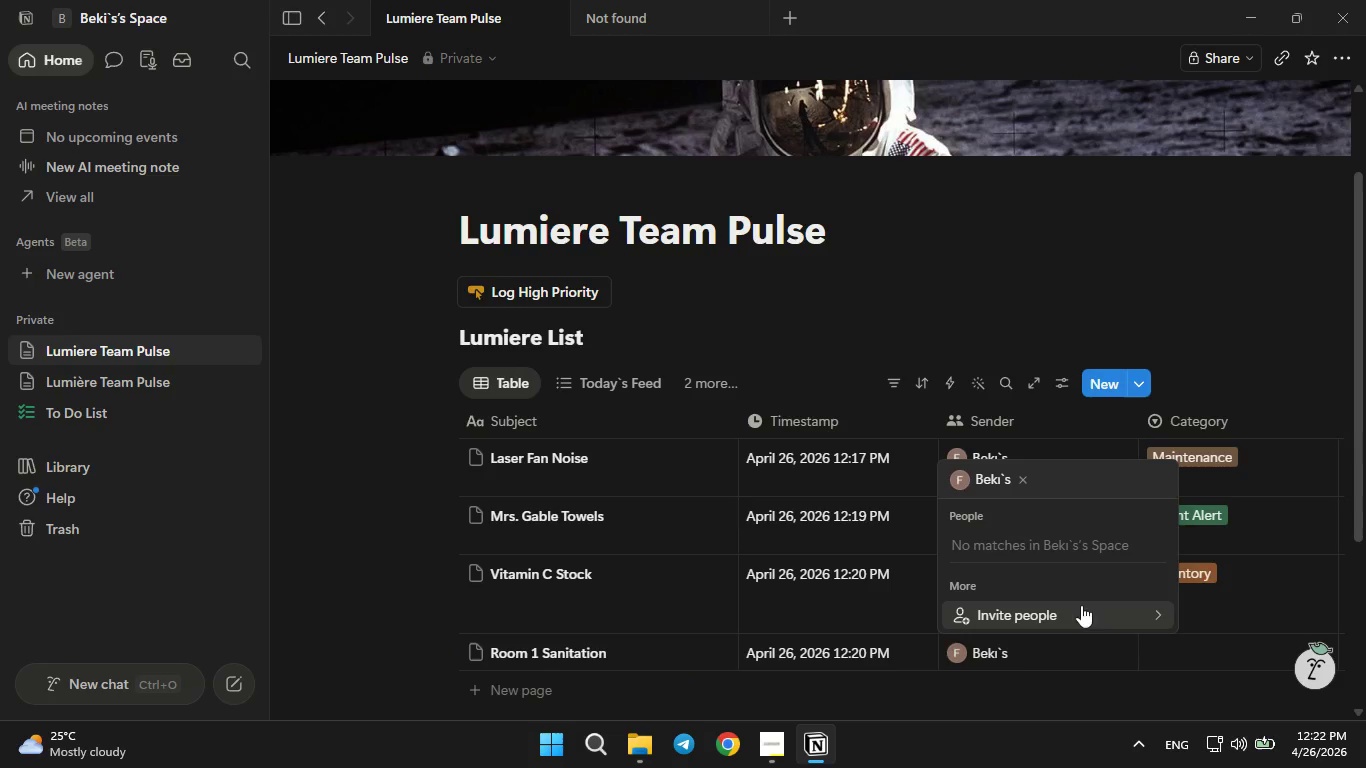 
left_click([1192, 646])
 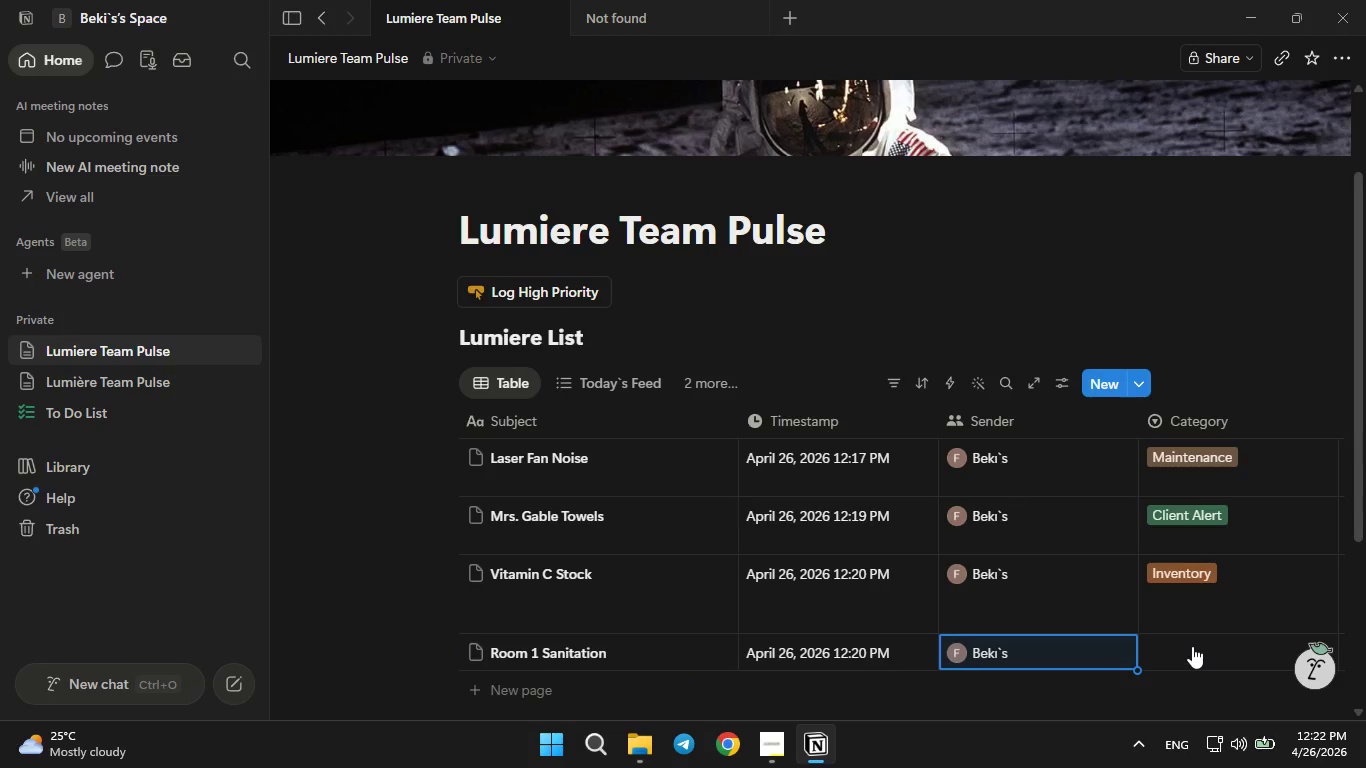 
left_click([1192, 646])
 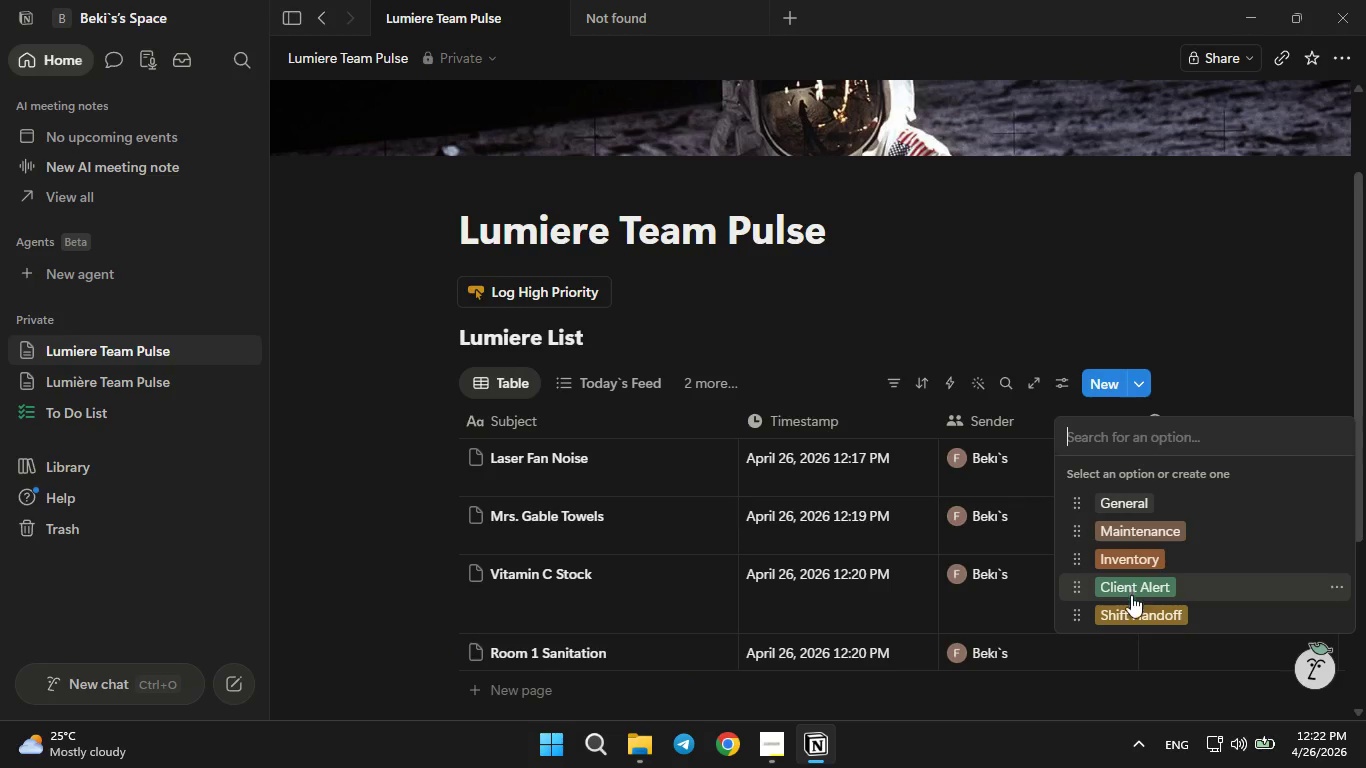 
left_click([1131, 607])
 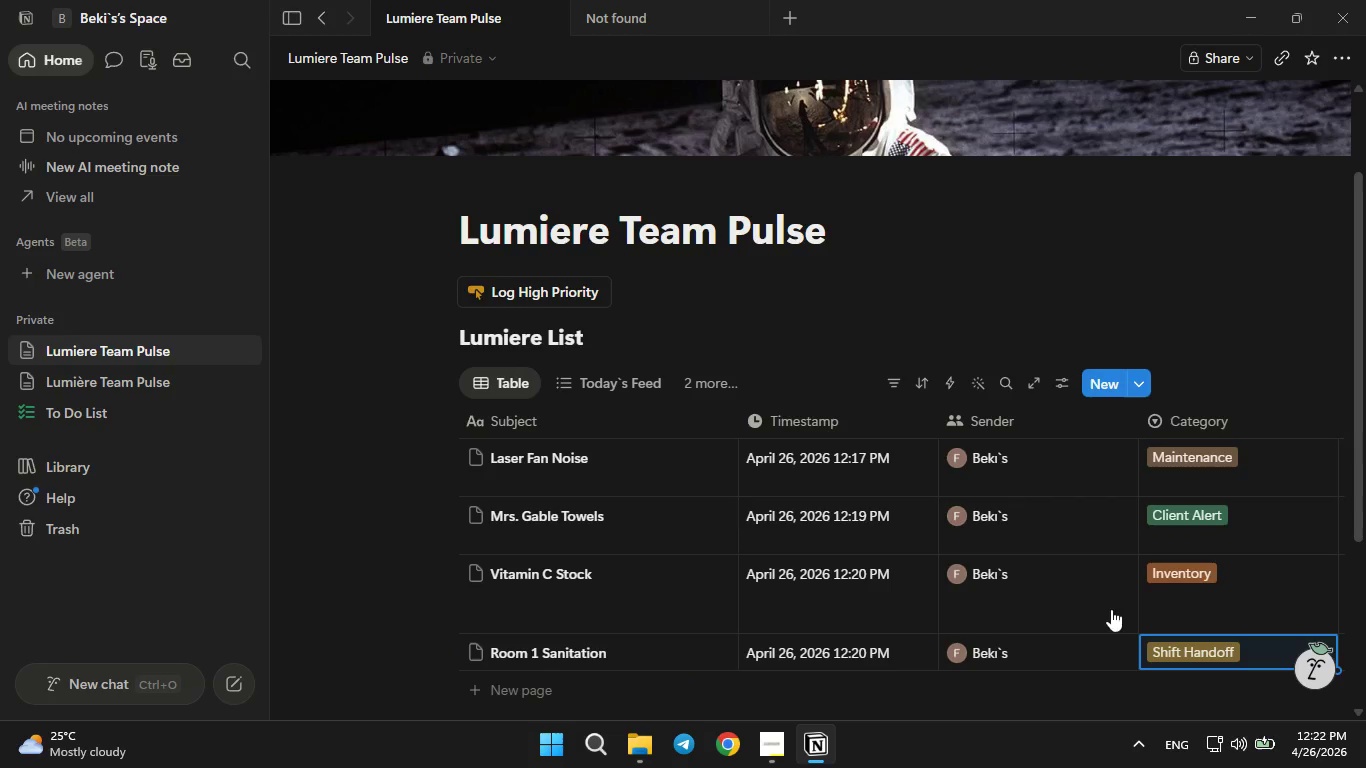 
mouse_move([1071, 634])
 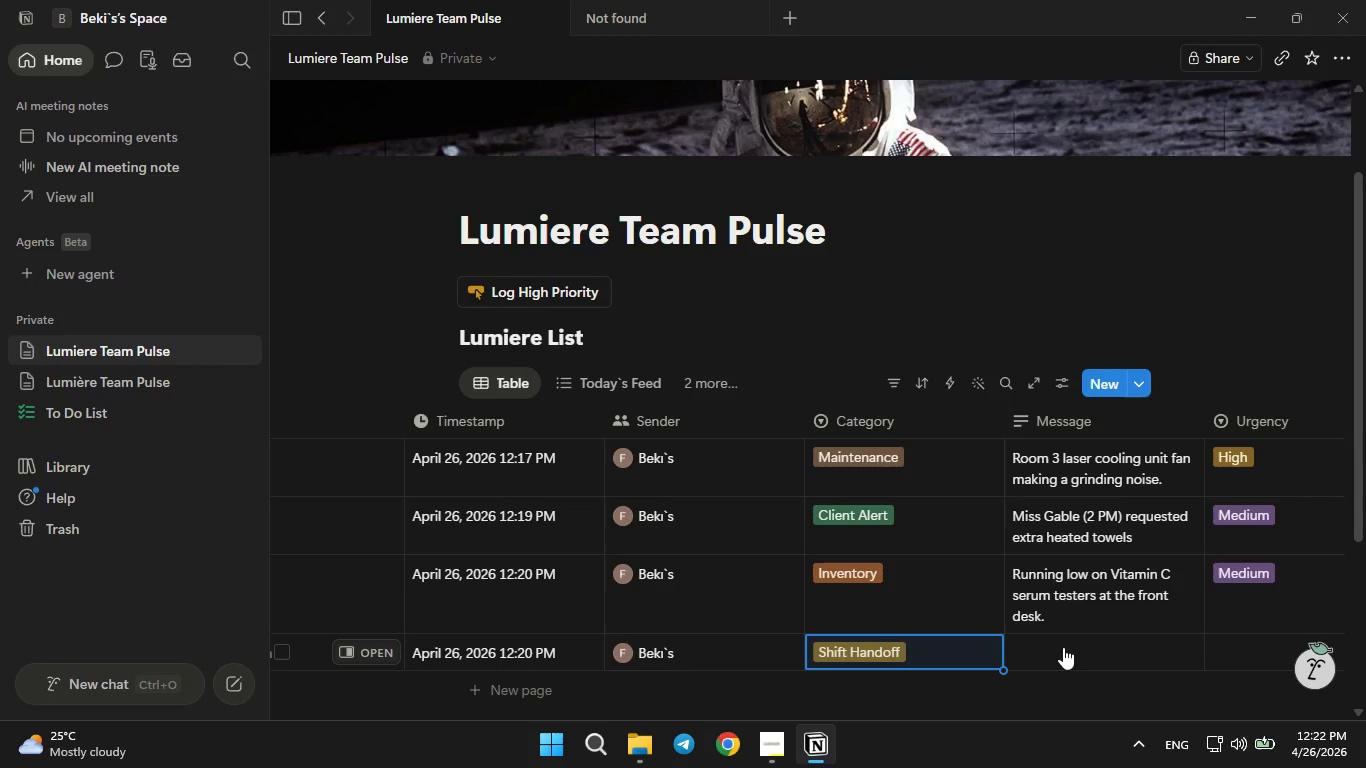 
left_click([1063, 647])
 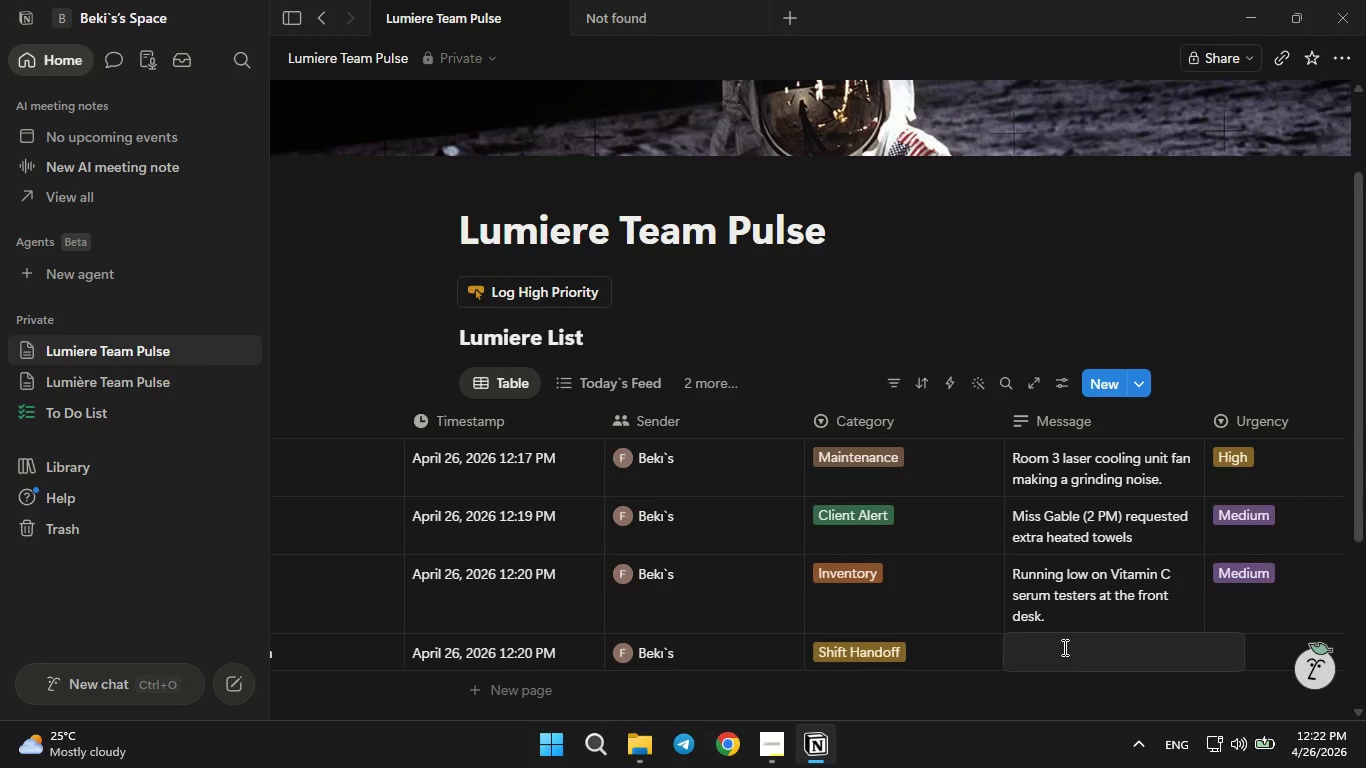 
type(Morning Team: room 1 needs to be sanitized d)
key(Backspace)
type(for next client)
 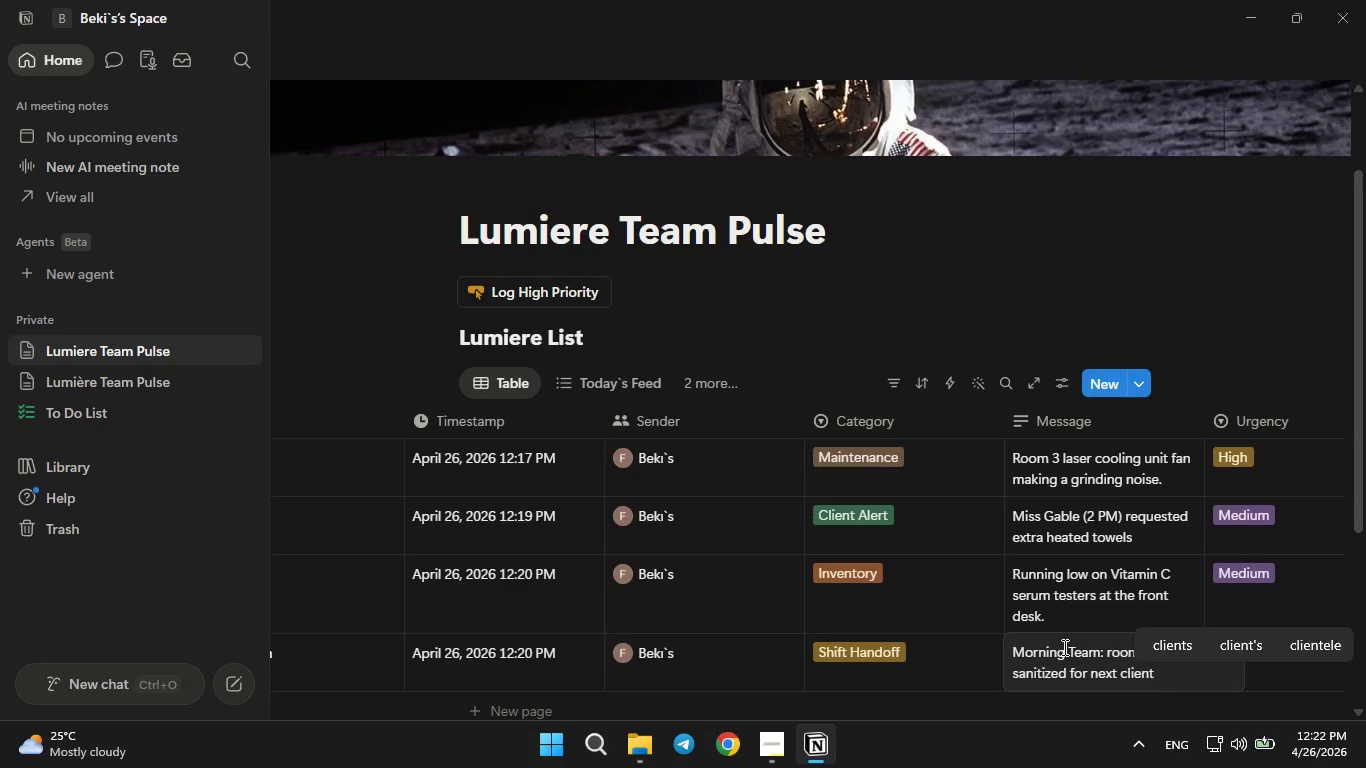 
left_click([1152, 691])
 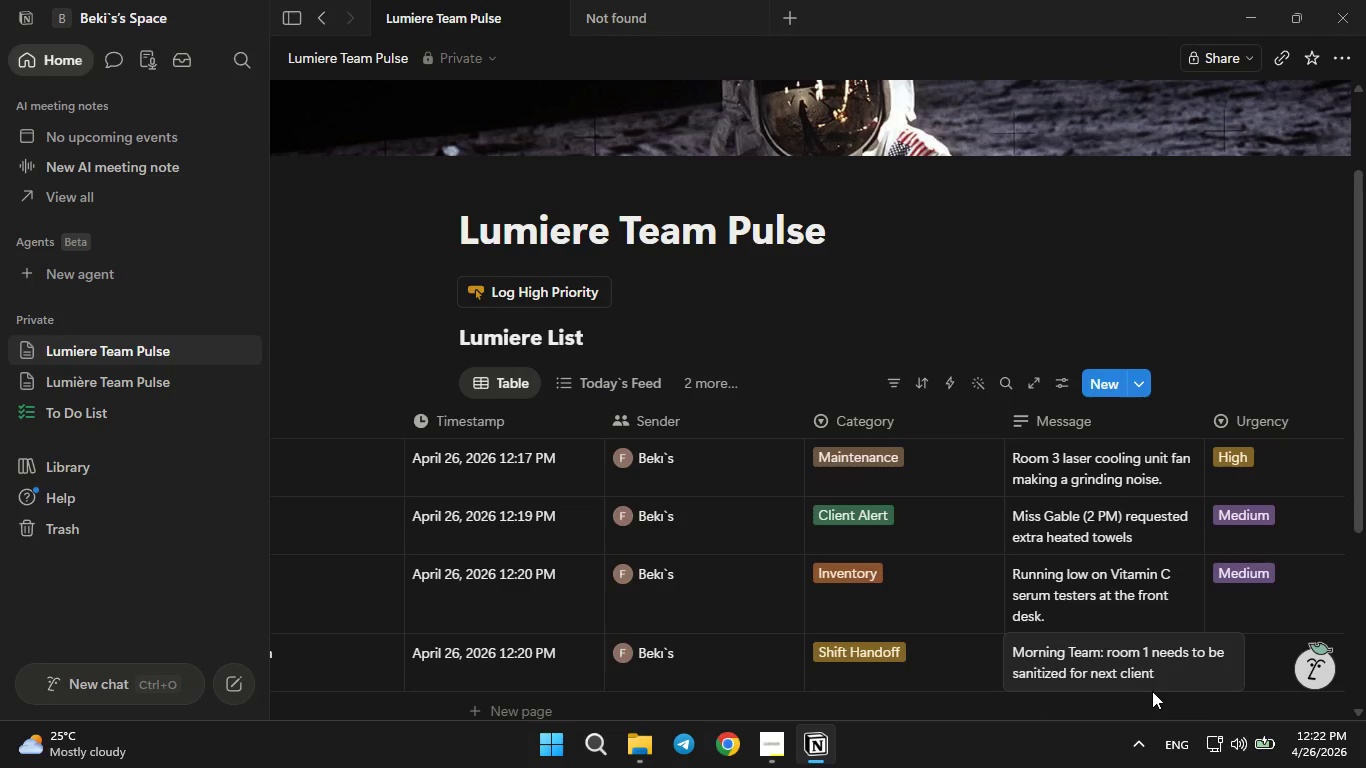 
key(Period)
 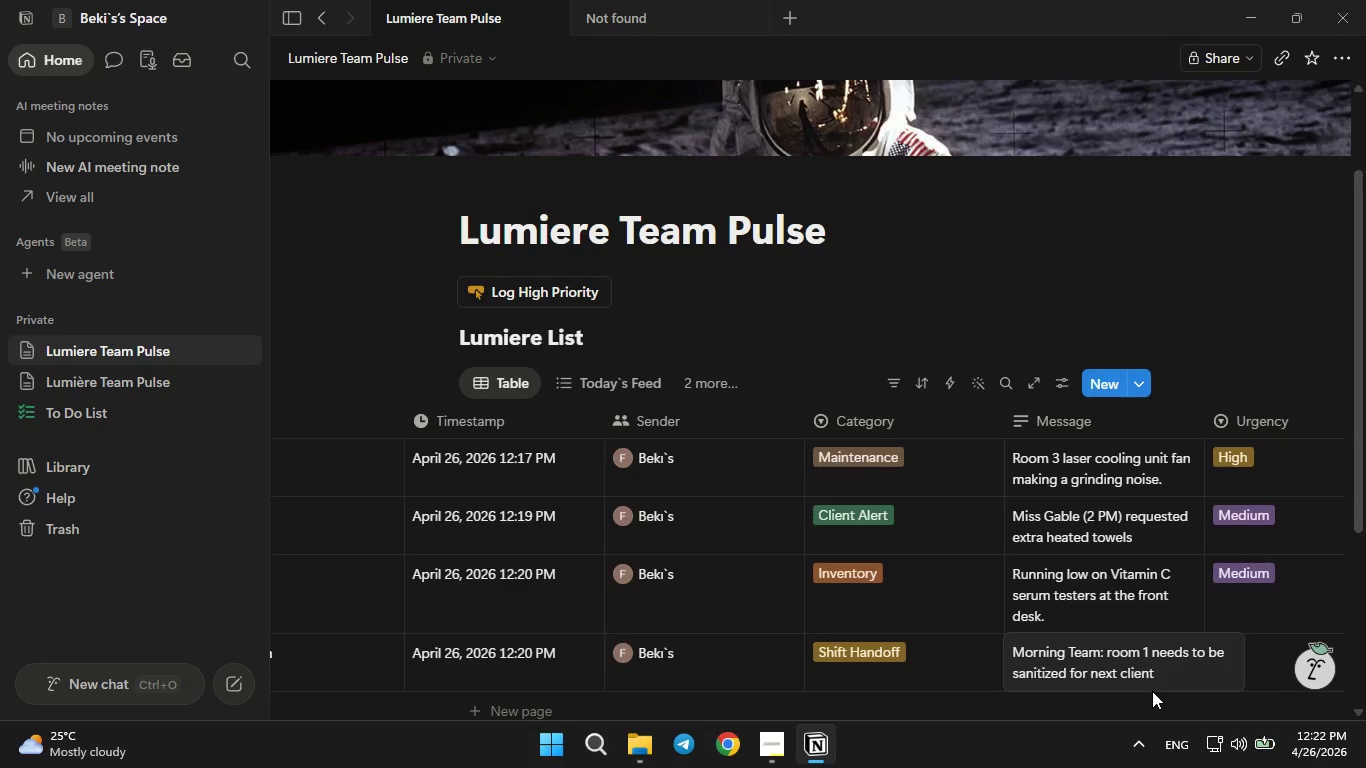 
double_click([1152, 691])
 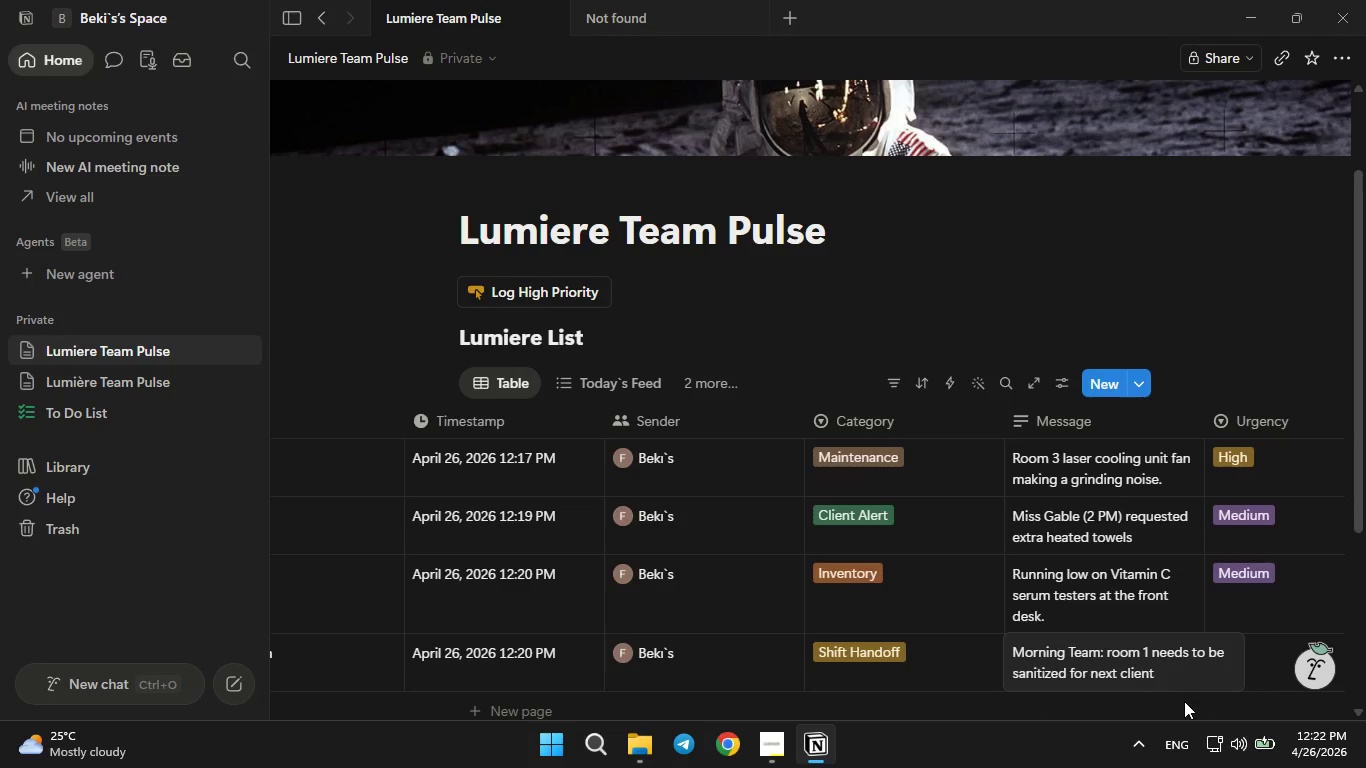 
left_click([1184, 701])
 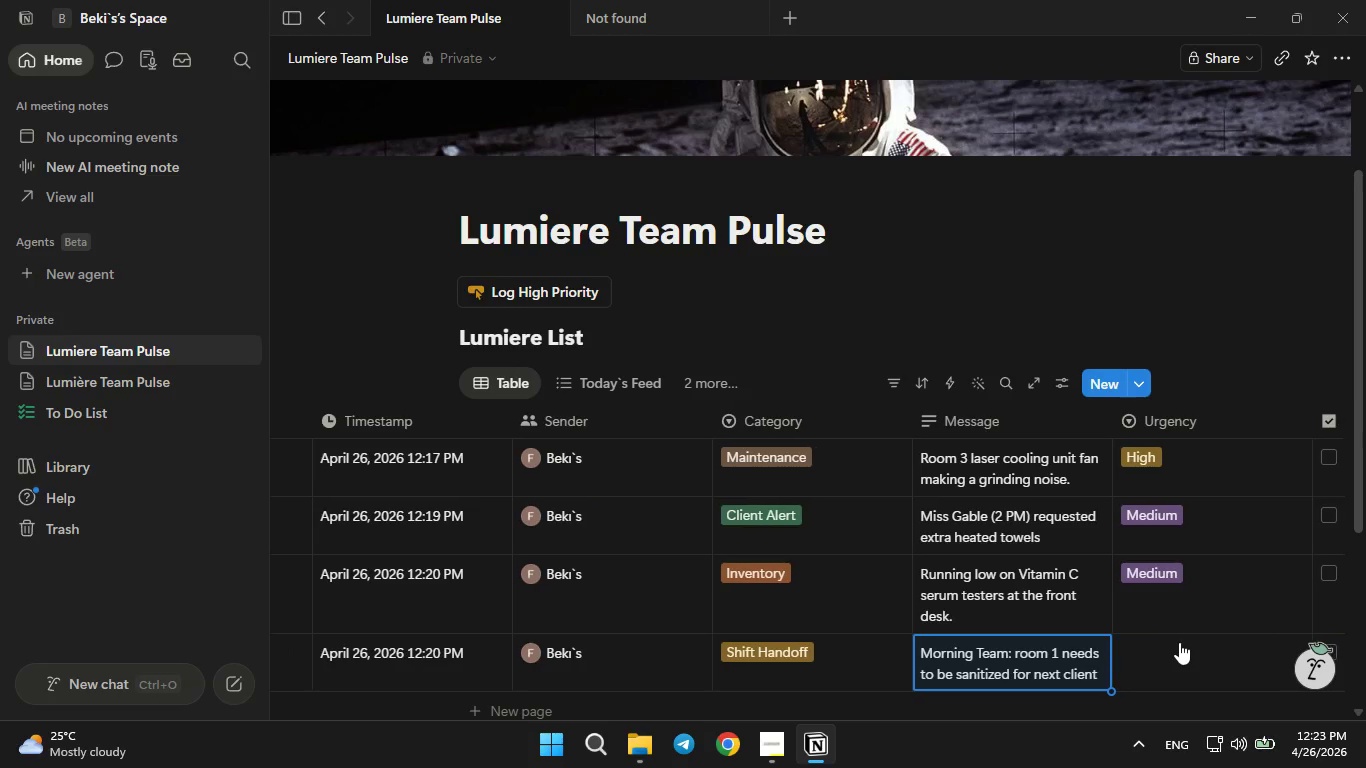 
left_click([1171, 649])
 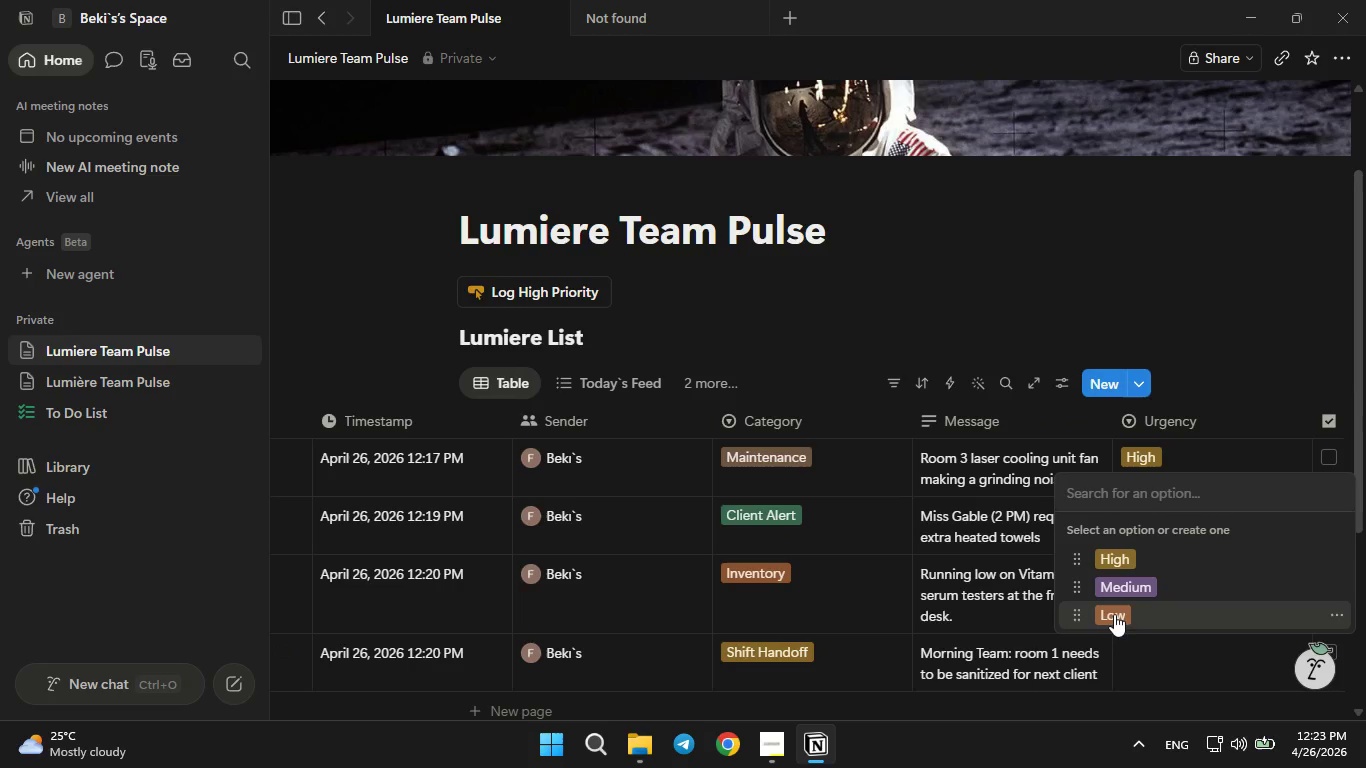 
left_click([1112, 613])
 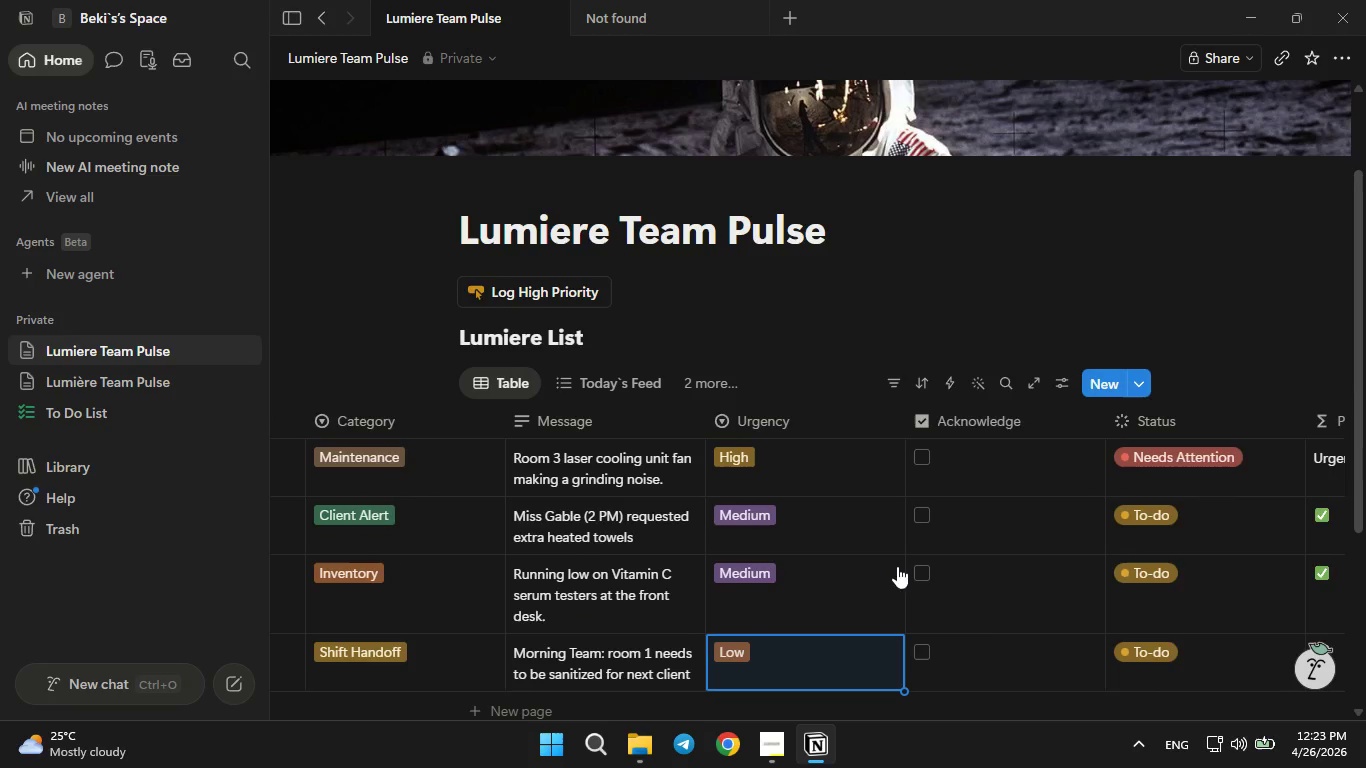 
wait(6.22)
 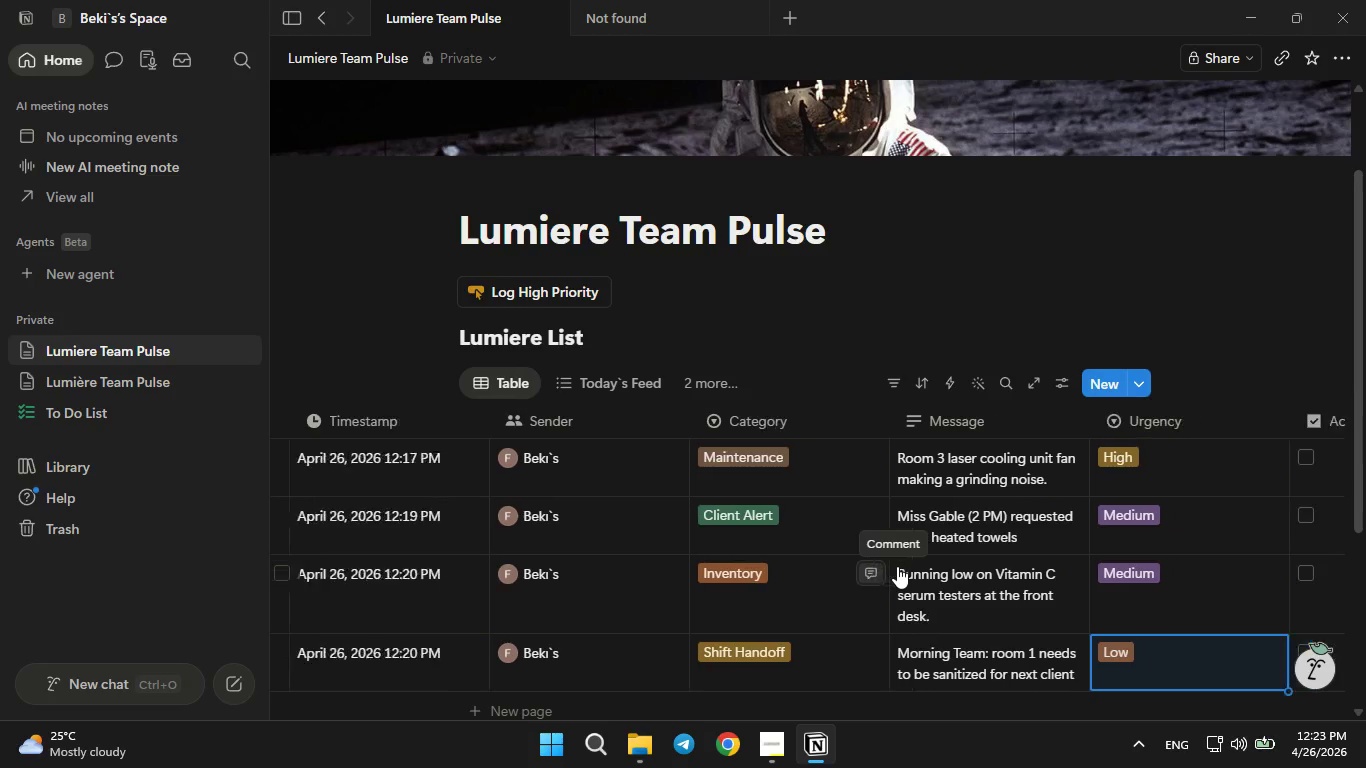 
left_click([919, 651])
 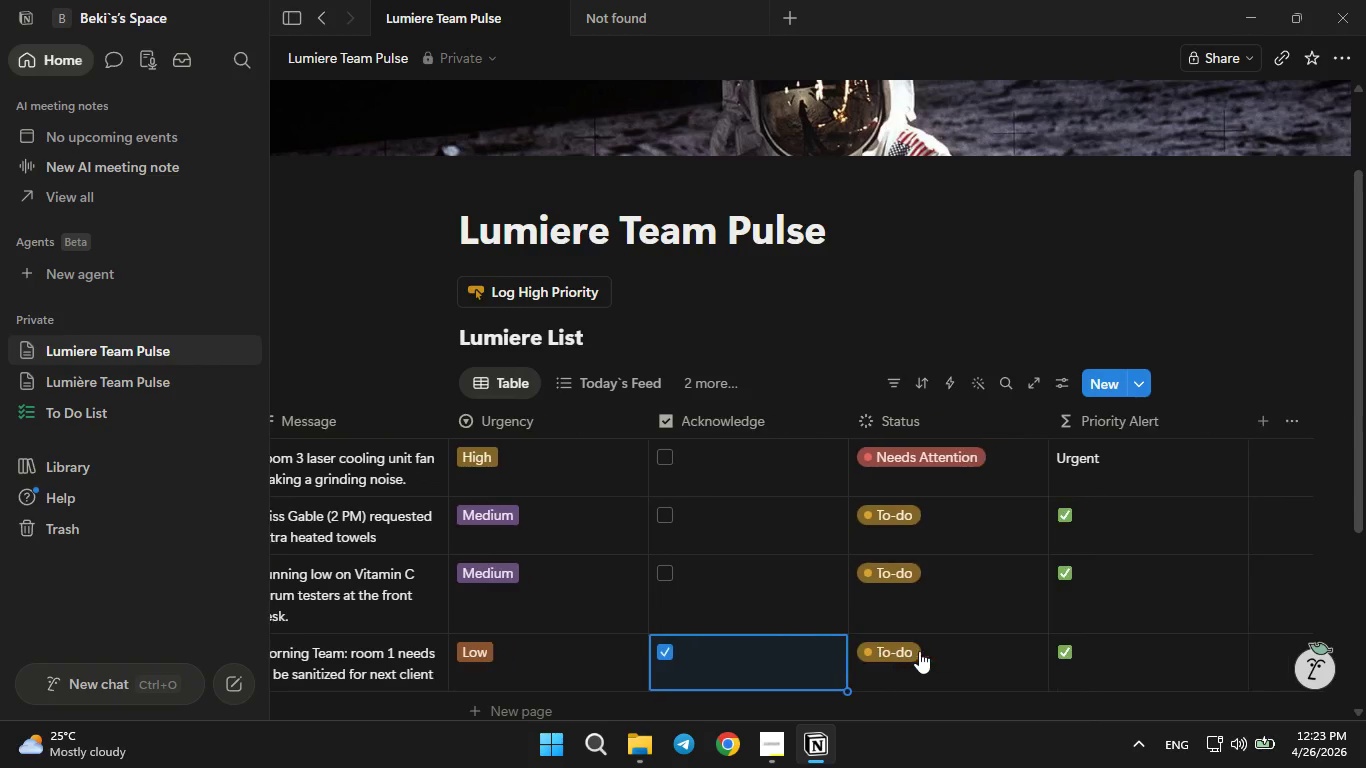 
wait(8.78)
 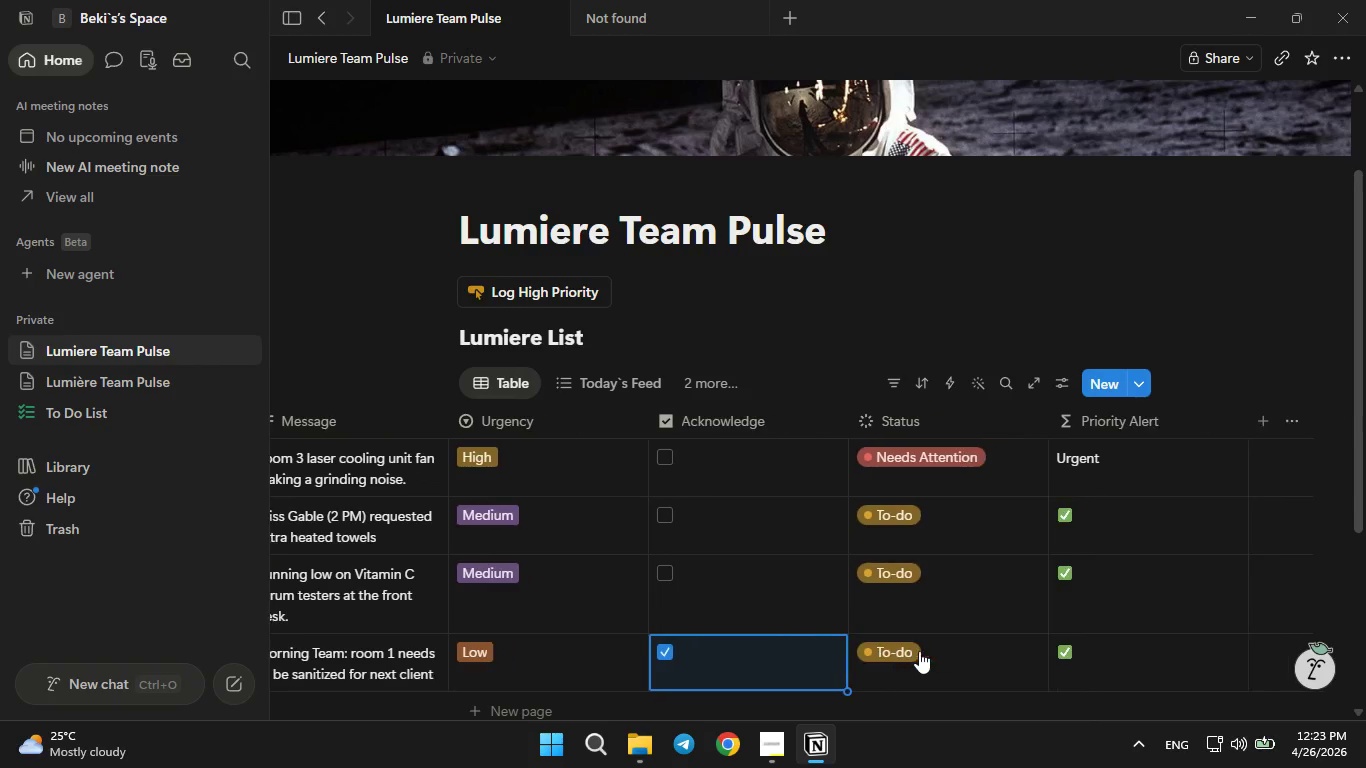 
left_click([481, 500])
 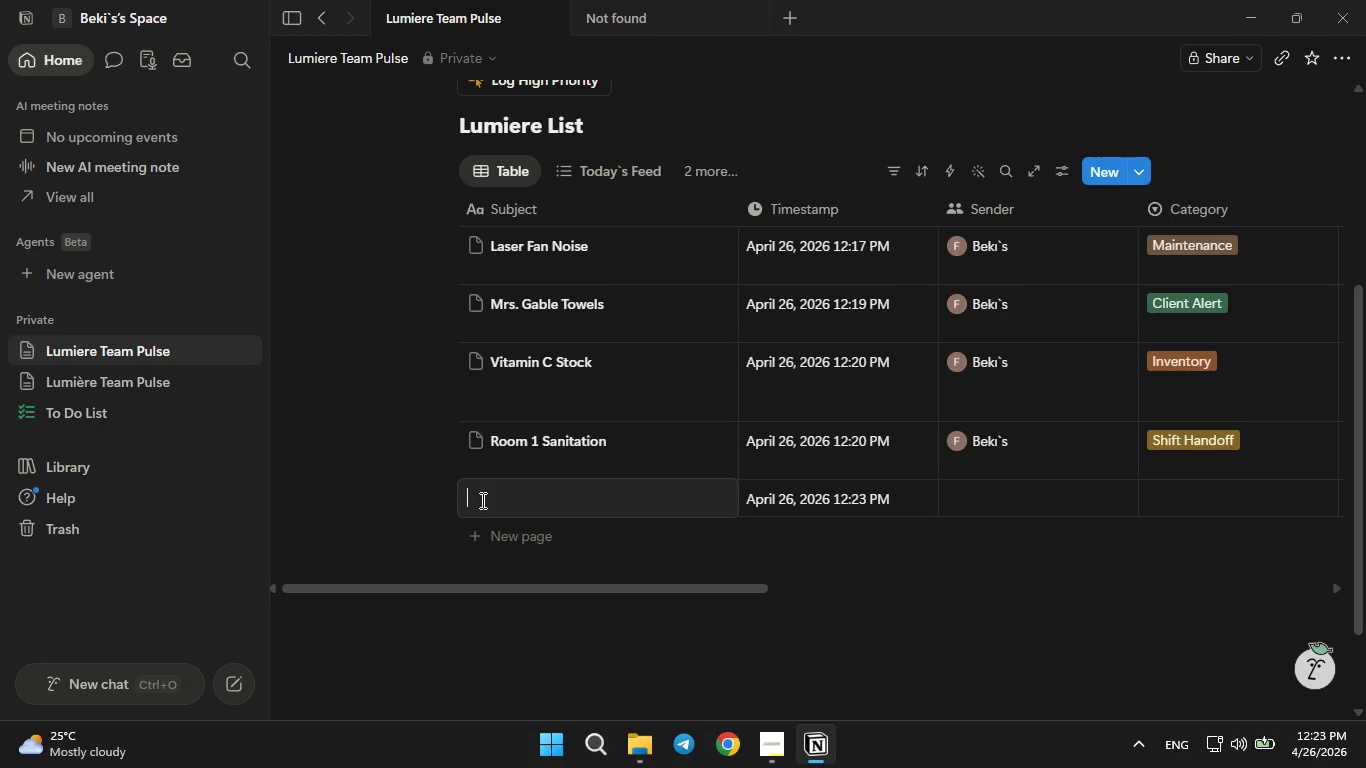 
type(Mr. Henderson )
 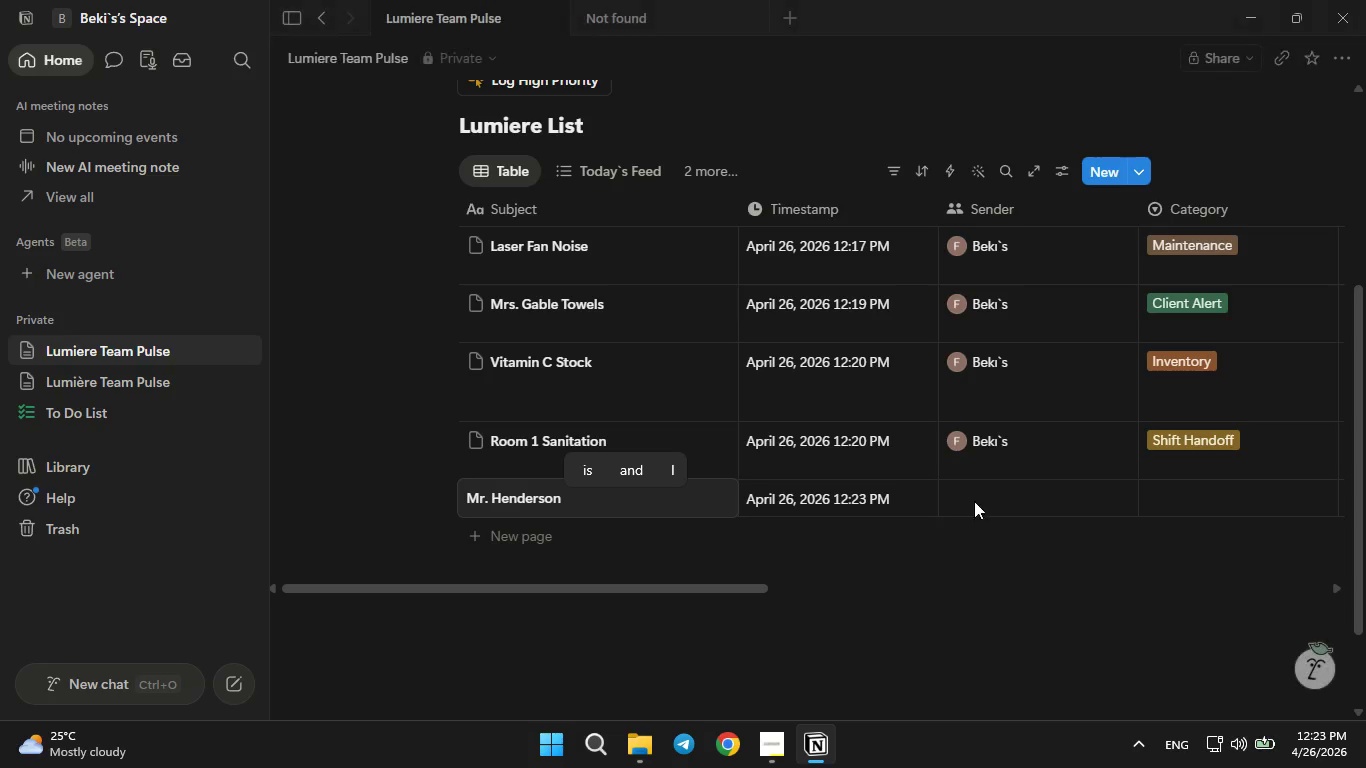 
left_click([975, 501])
 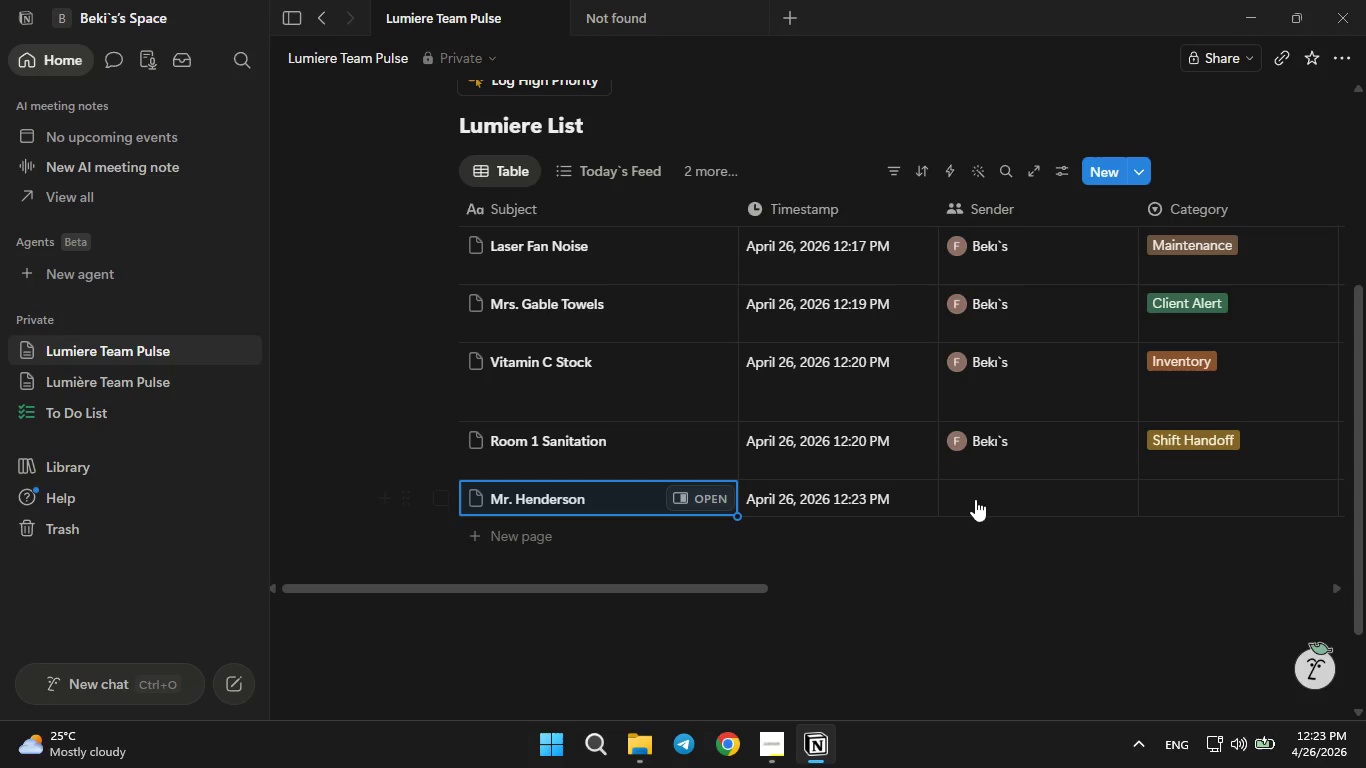 
left_click([975, 499])
 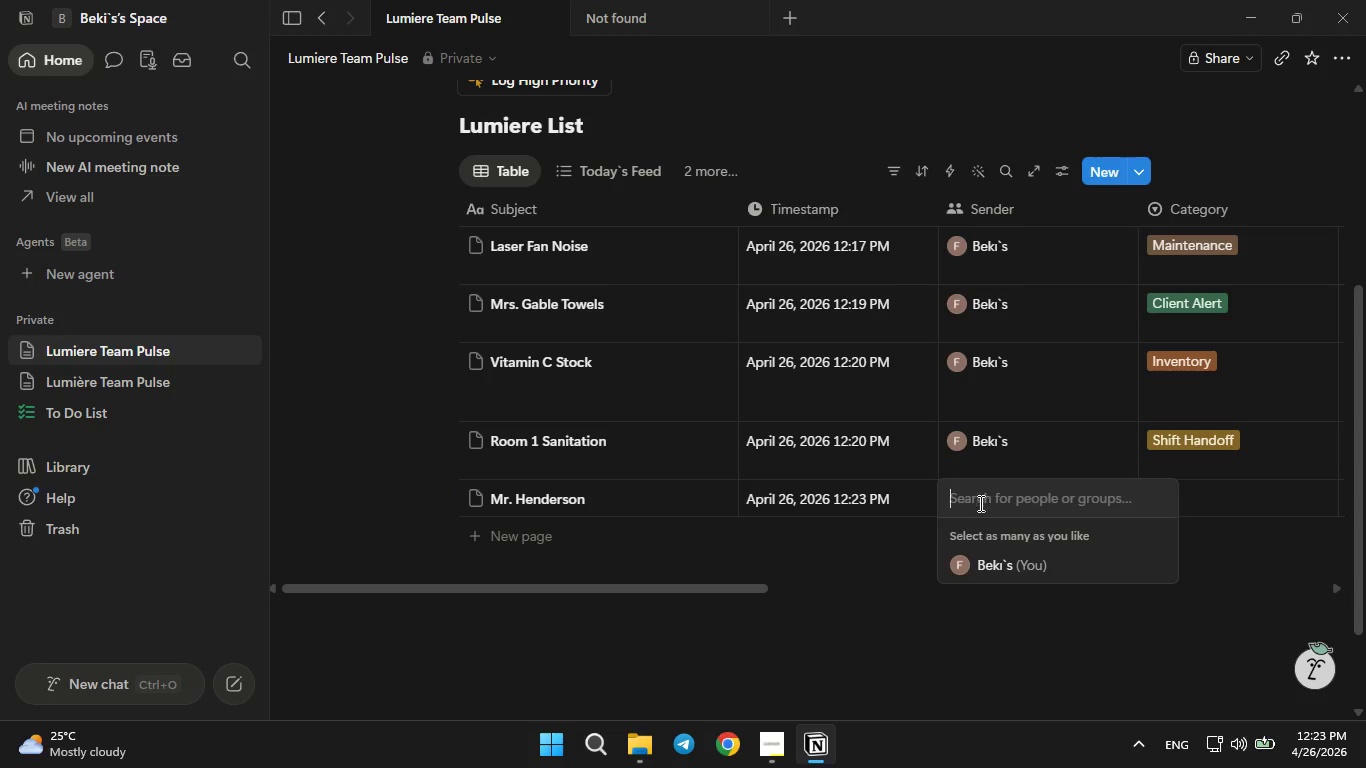 
left_click([990, 565])
 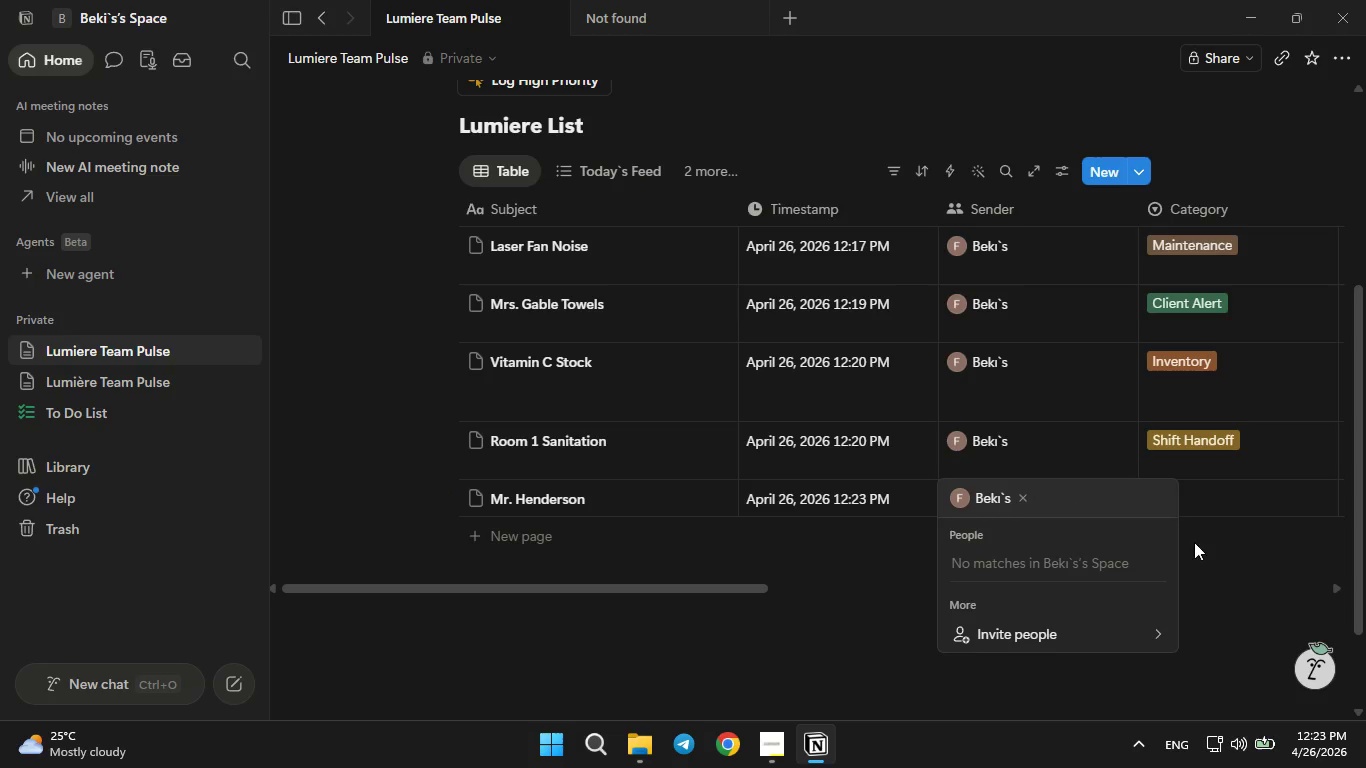 
left_click_drag(start_coordinate=[1222, 475], to_coordinate=[1213, 492])
 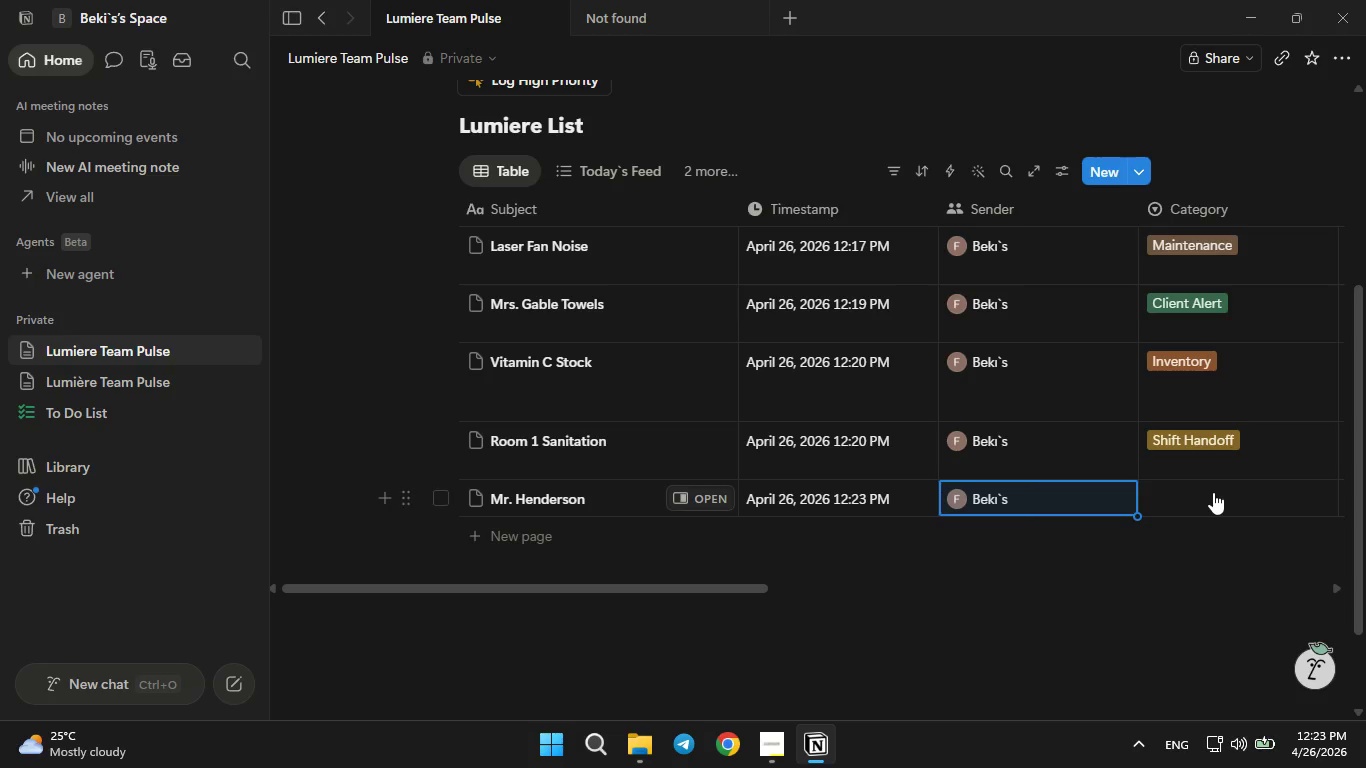 
left_click([1213, 492])
 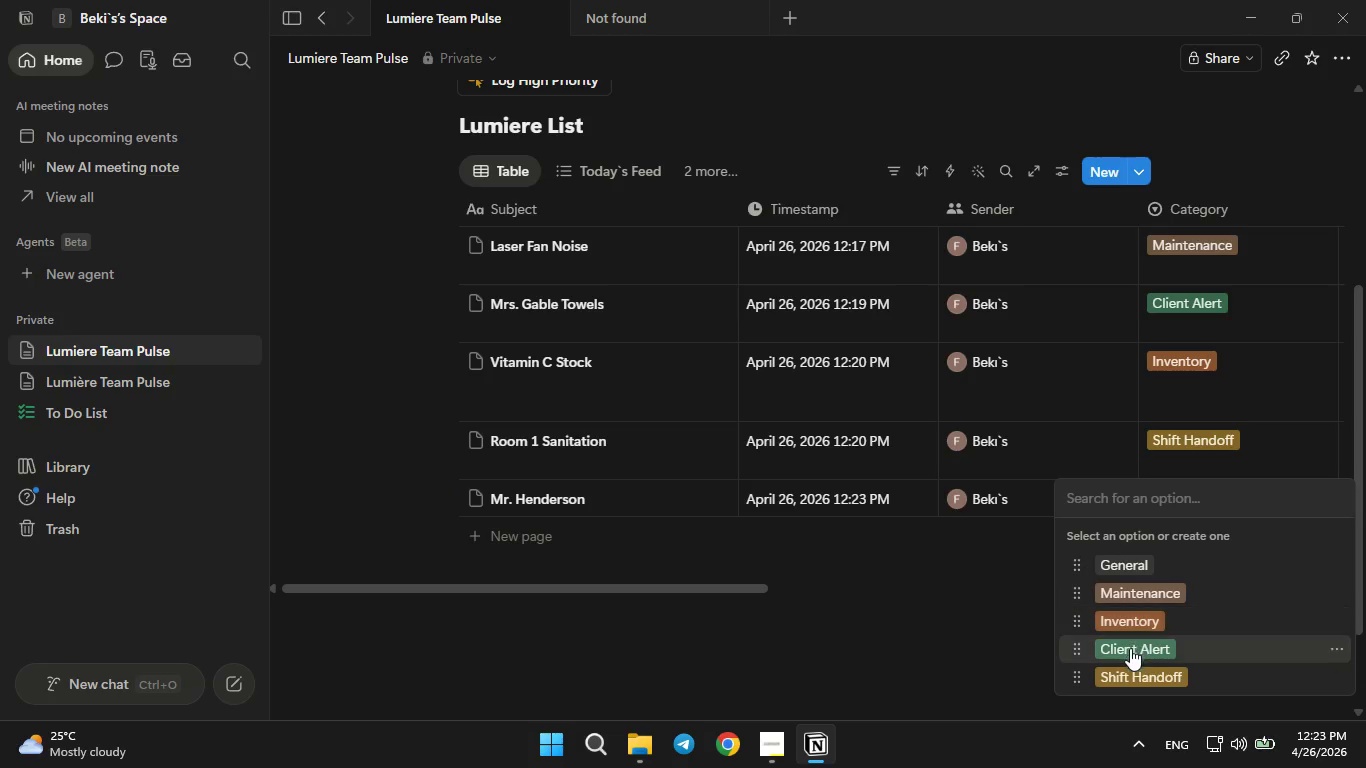 
left_click([1130, 648])
 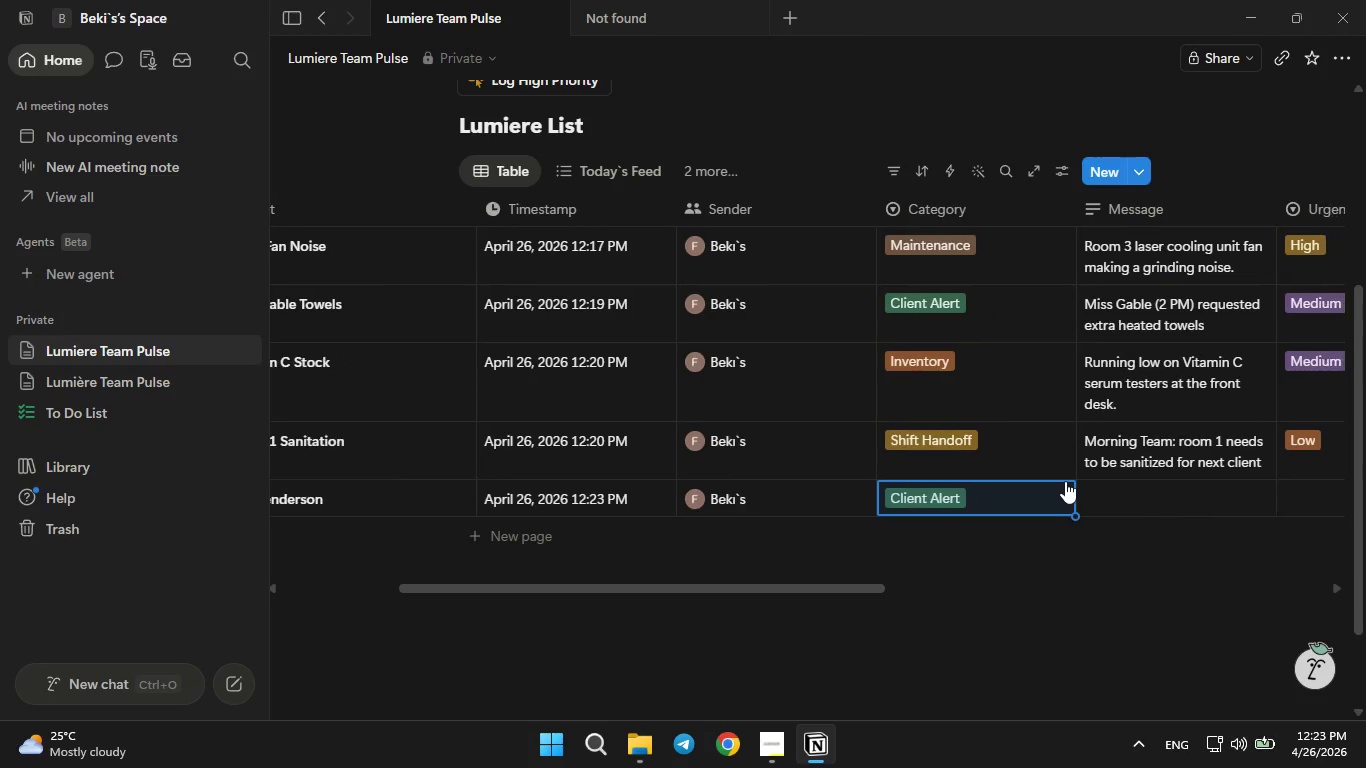 
left_click([1036, 495])
 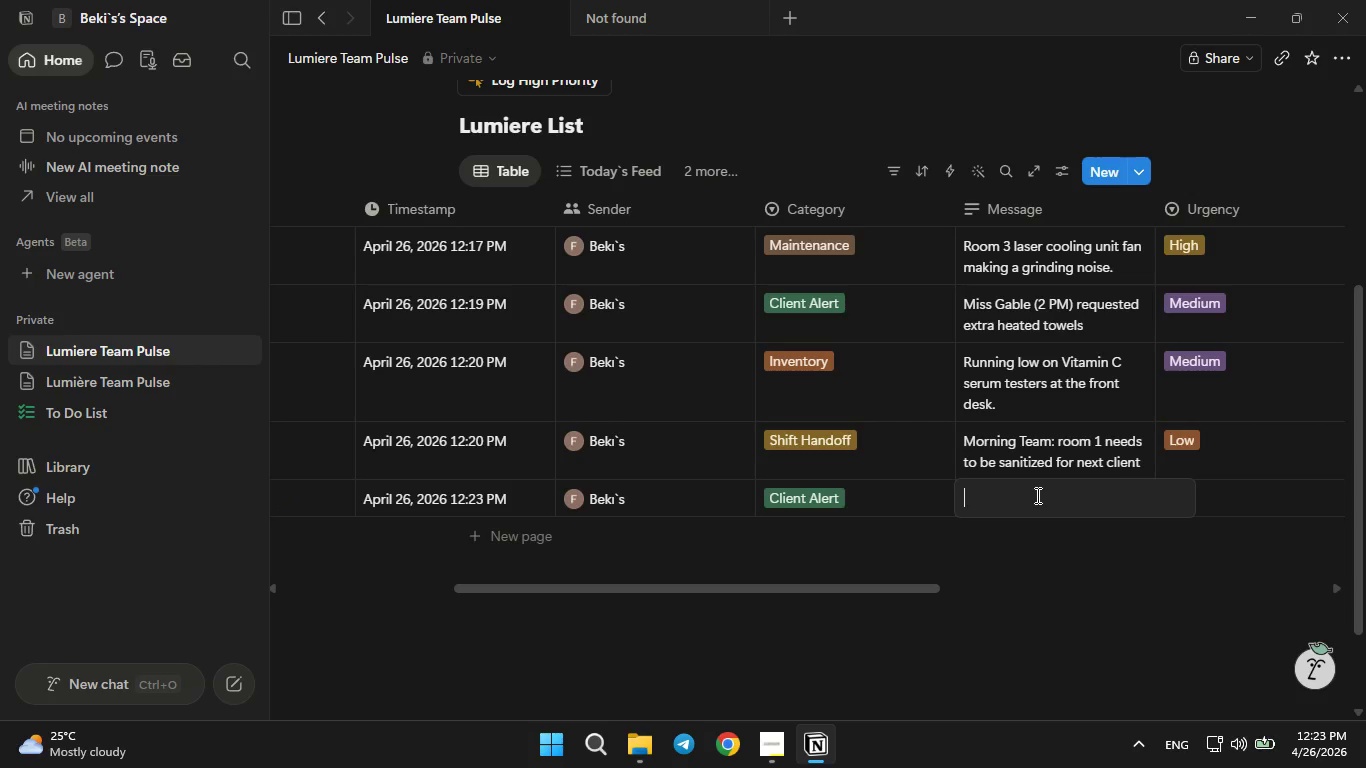 
type(,r)
key(Backspace)
key(Backspace)
type(MR)
key(Backspace)
type(r. Henderson)
 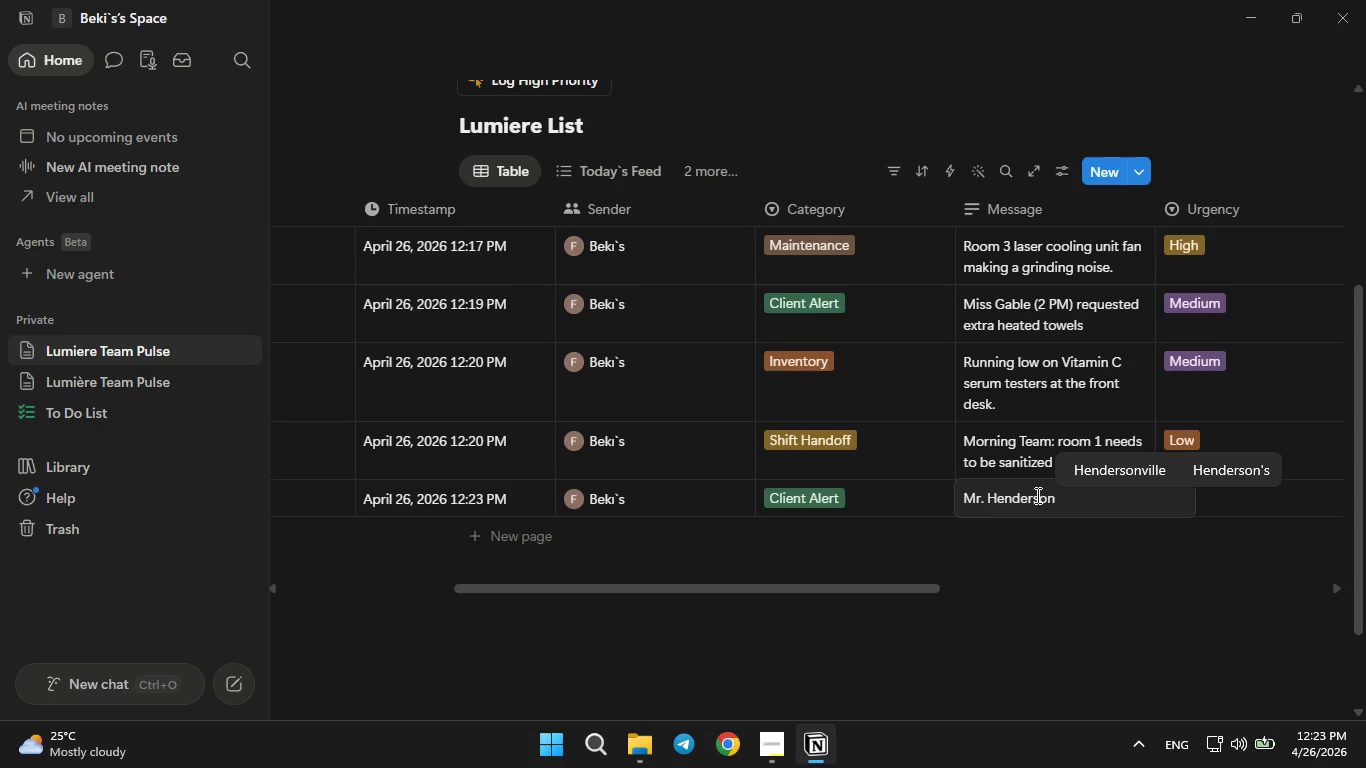 
key(ArrowLeft)
 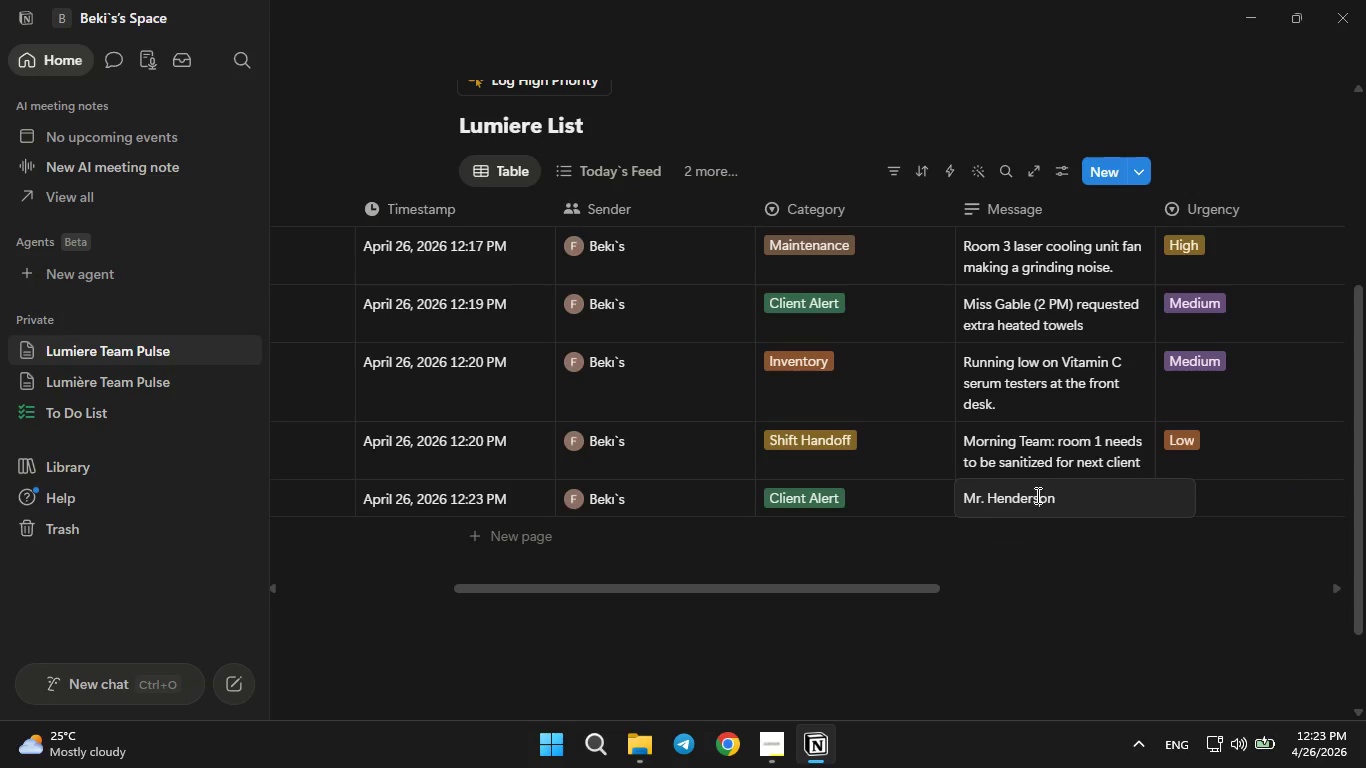 
key(ArrowLeft)
 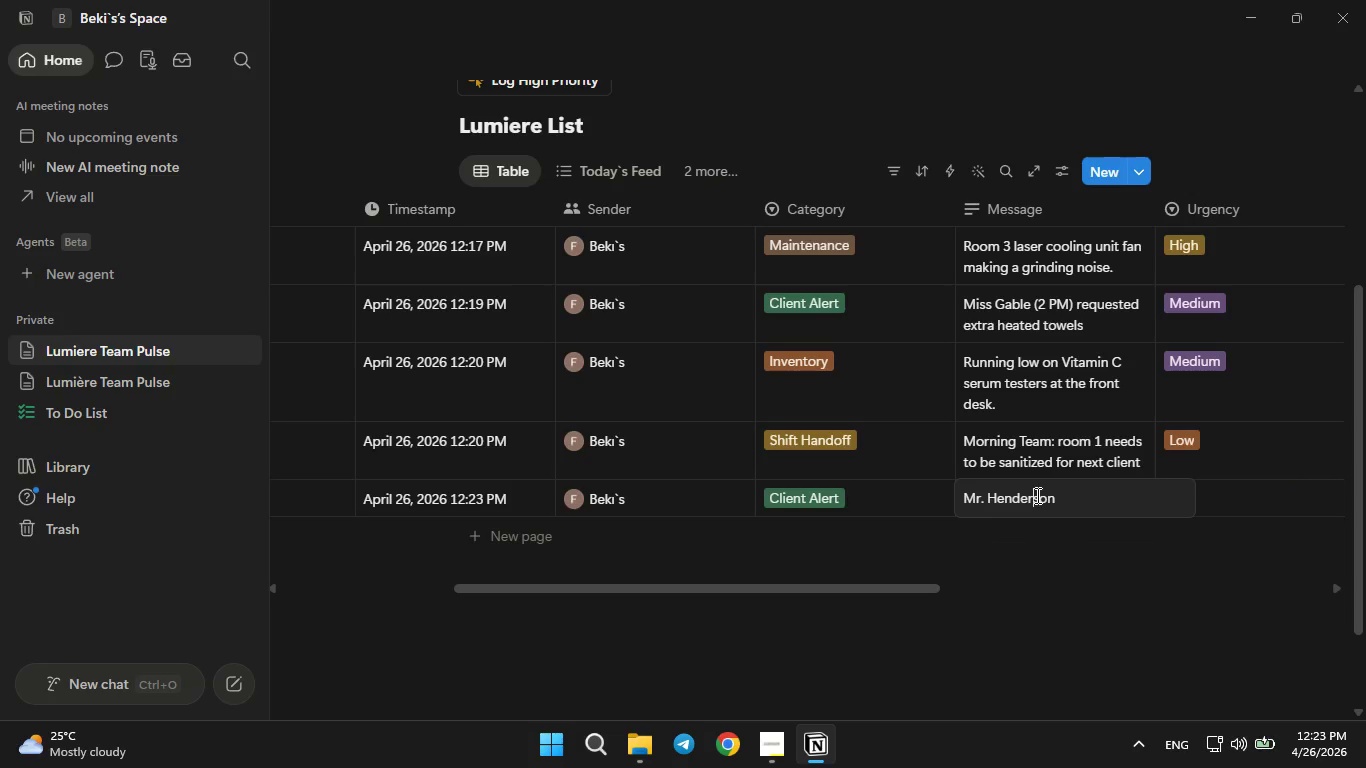 
key(ArrowLeft)
 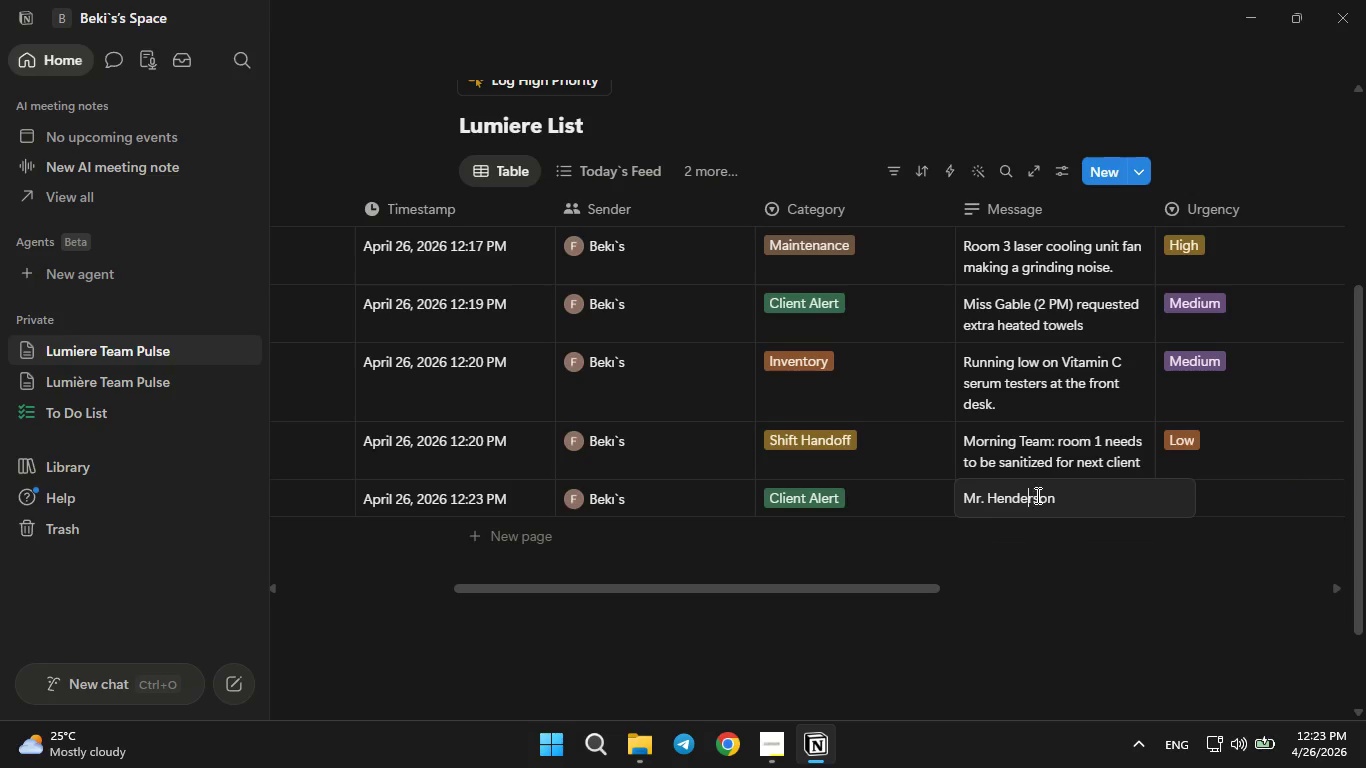 
key(ArrowLeft)
 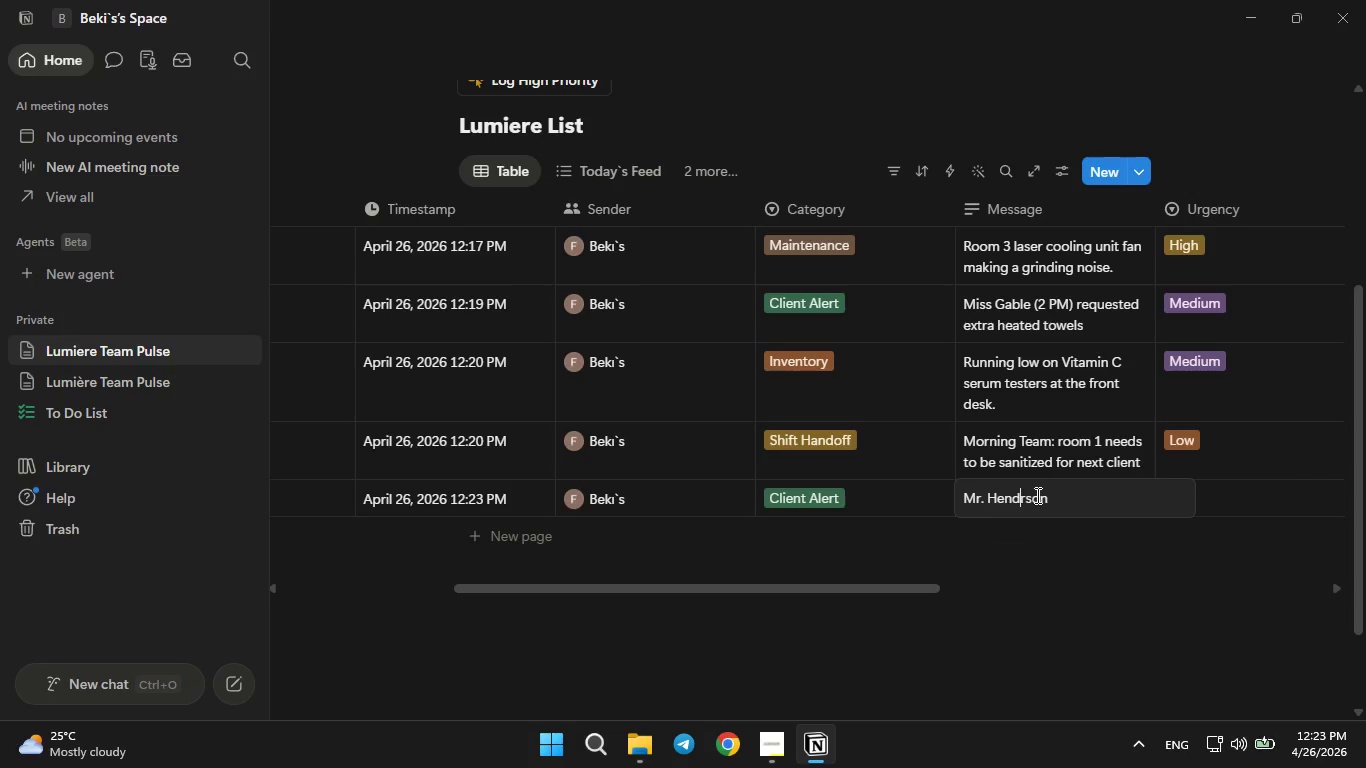 
key(Backspace)
type( needs a follow-up)
 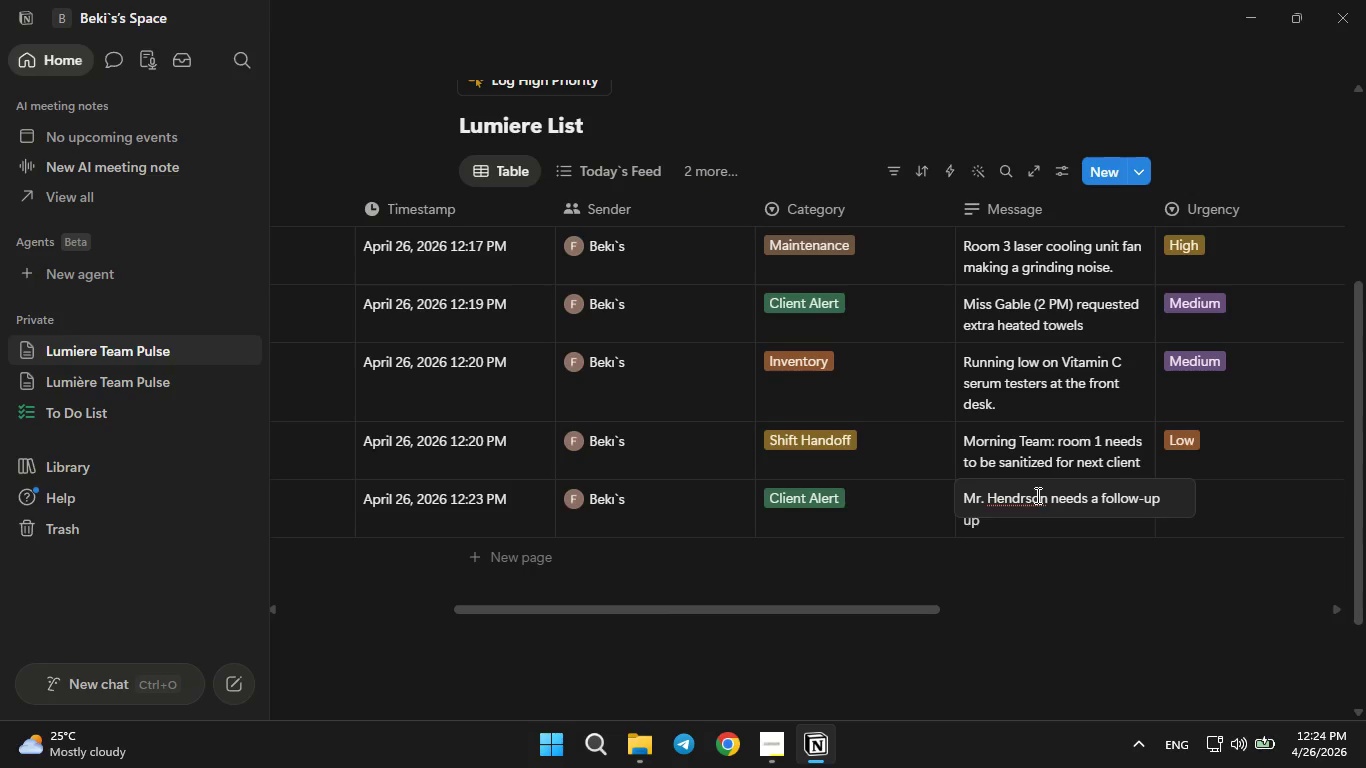 
hold_key(key=ArrowRight, duration=0.62)
 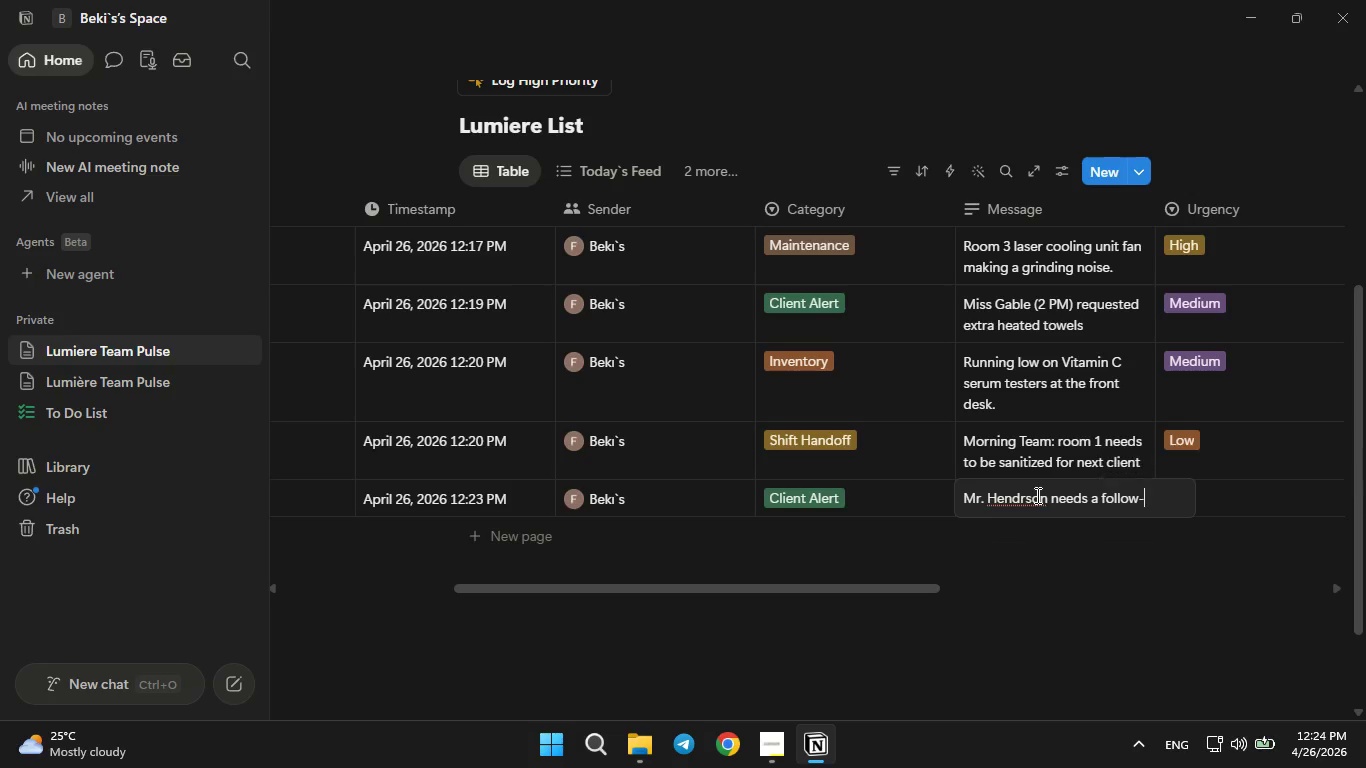 
type( call regarding post-laser care)
 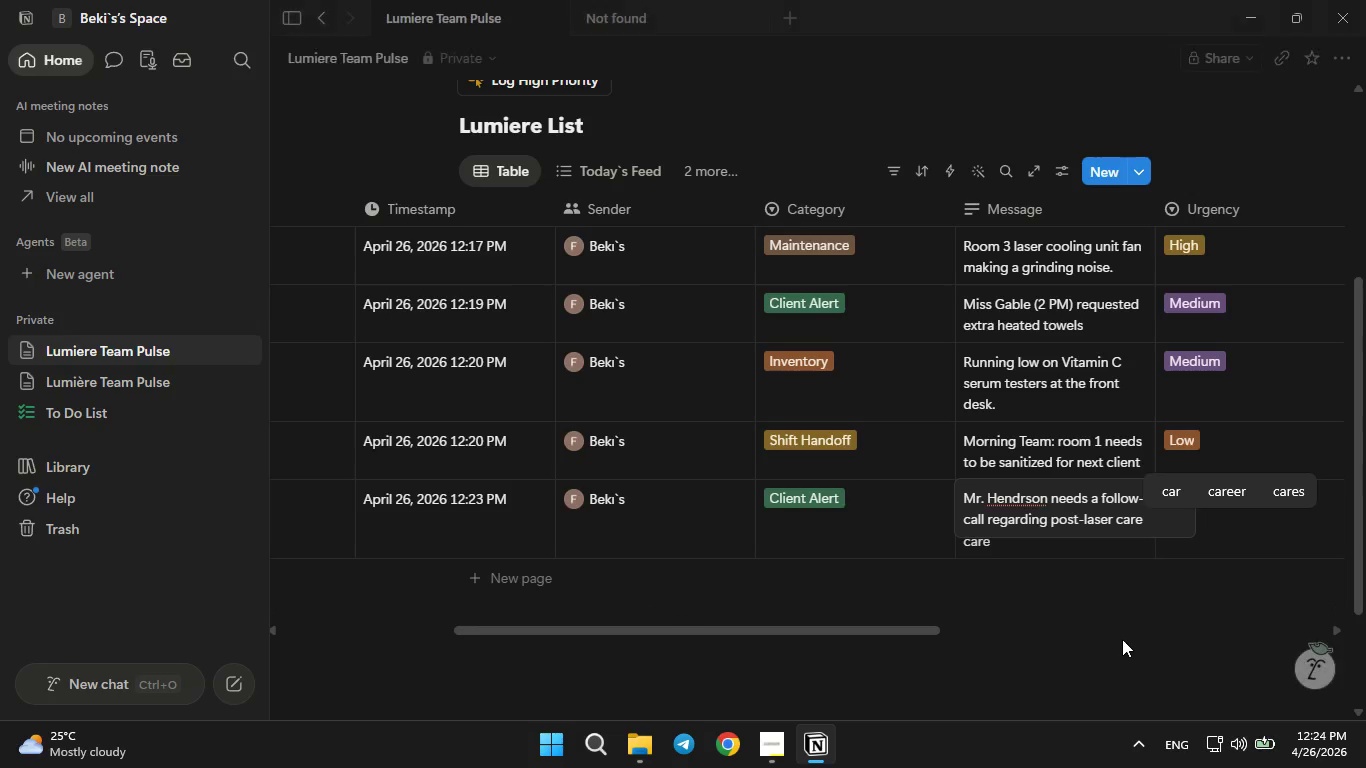 
left_click([1122, 639])
 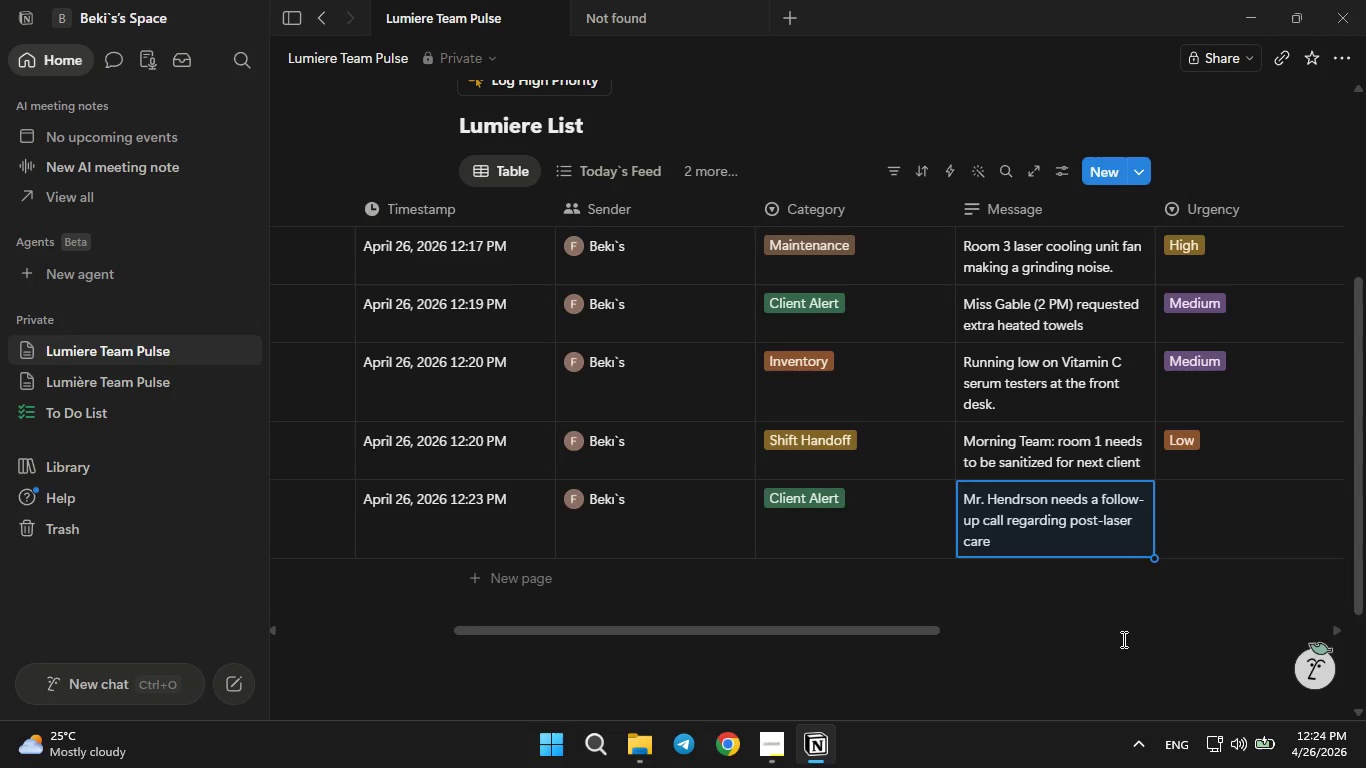 
left_click([1219, 516])
 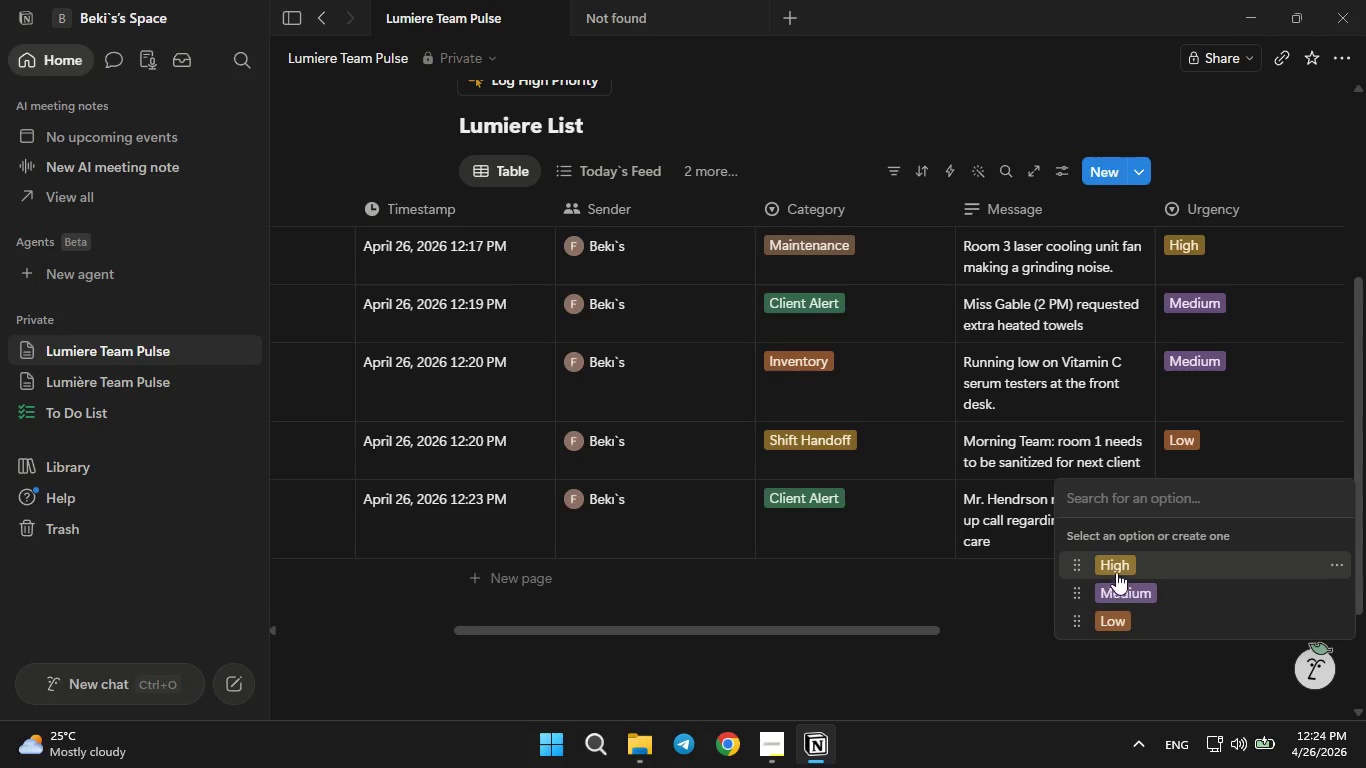 
left_click([1116, 567])
 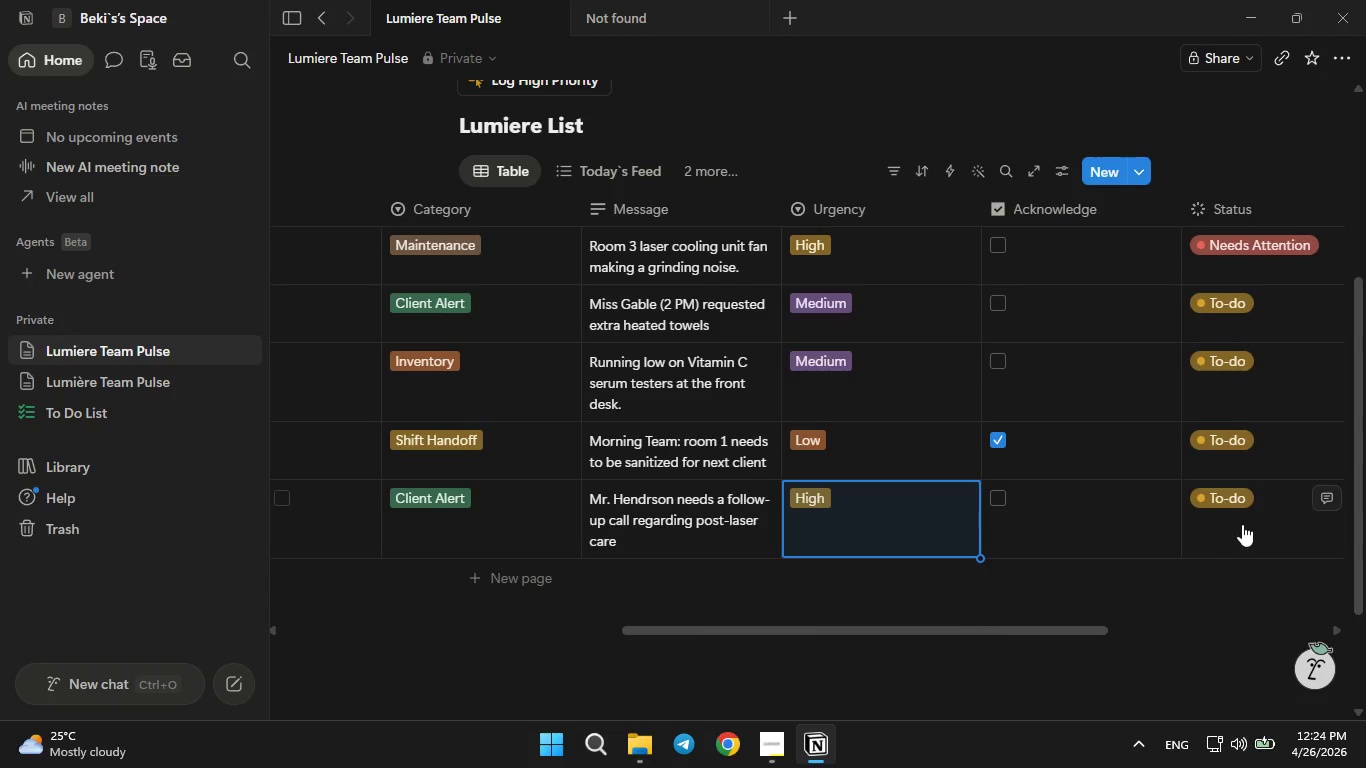 
wait(6.72)
 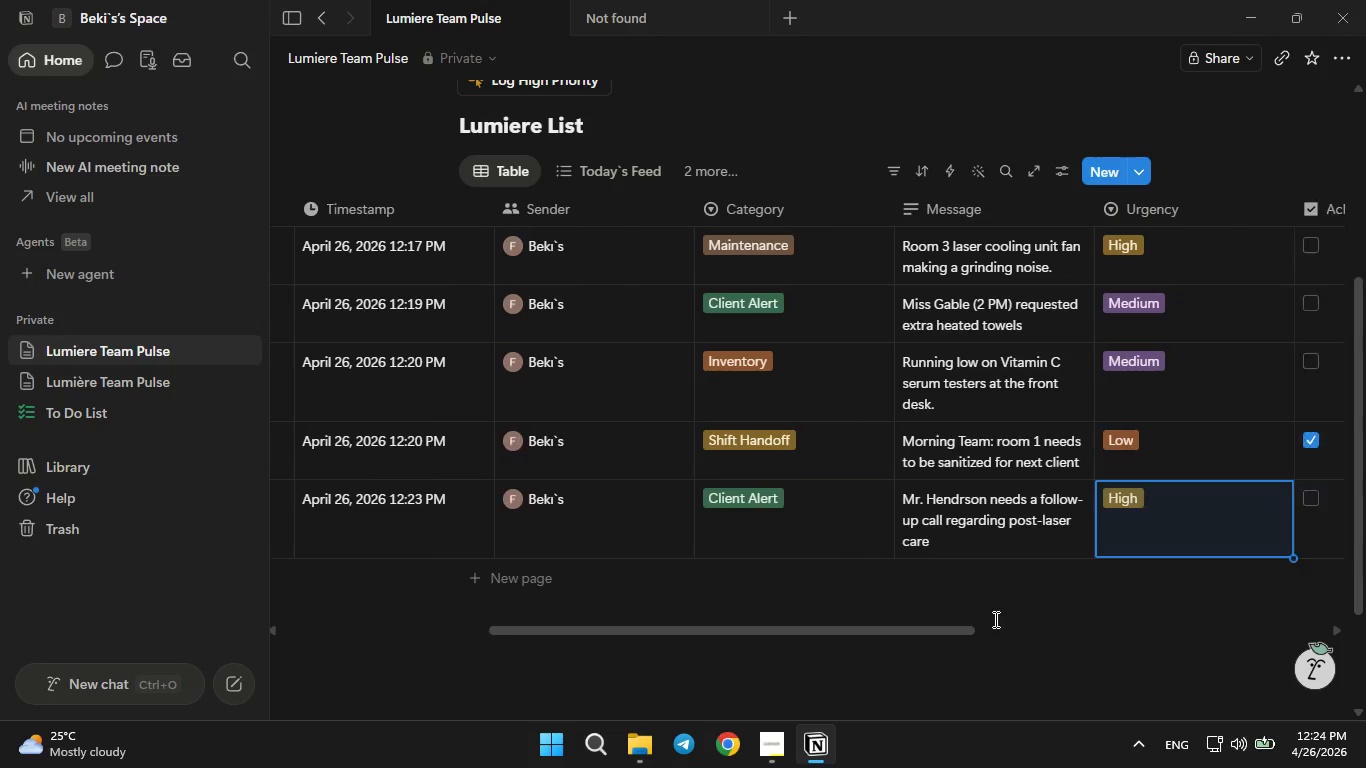 
left_click([1132, 502])
 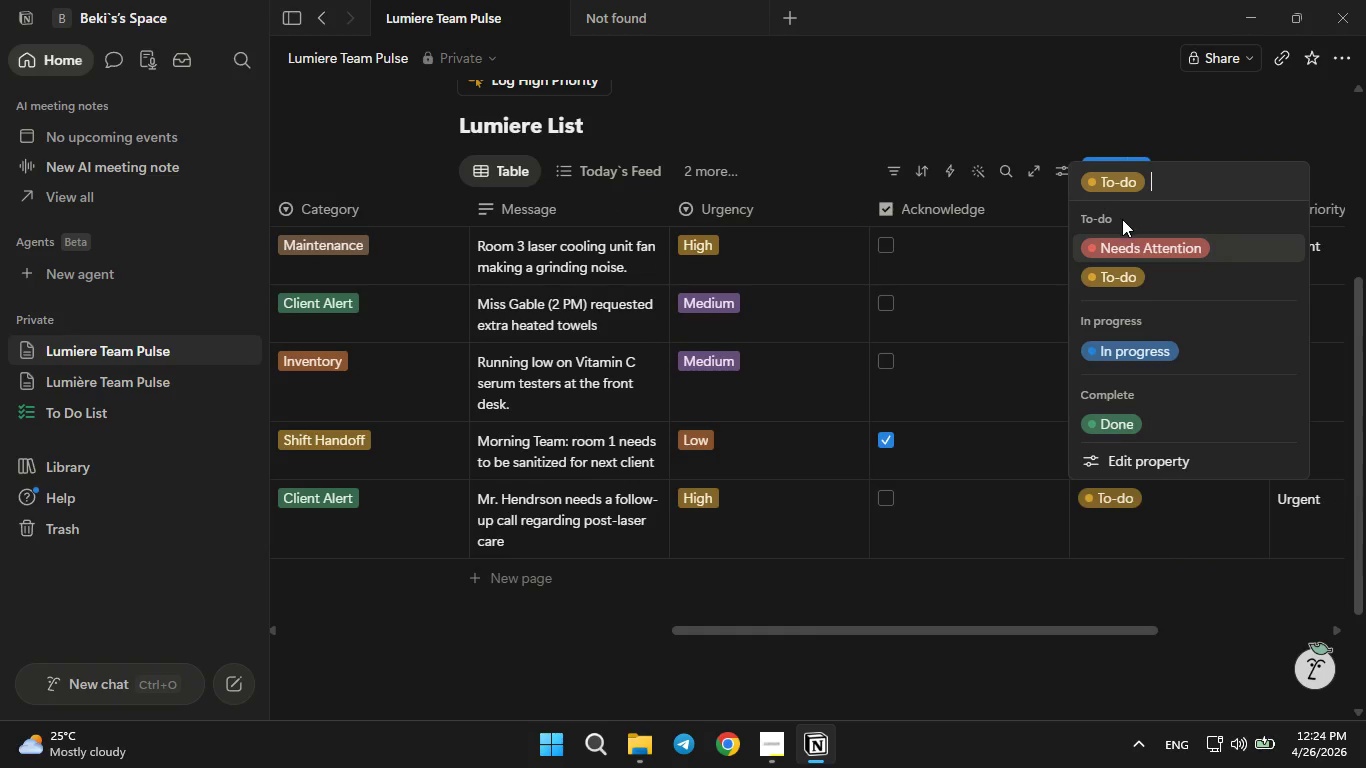 
left_click([1114, 244])
 